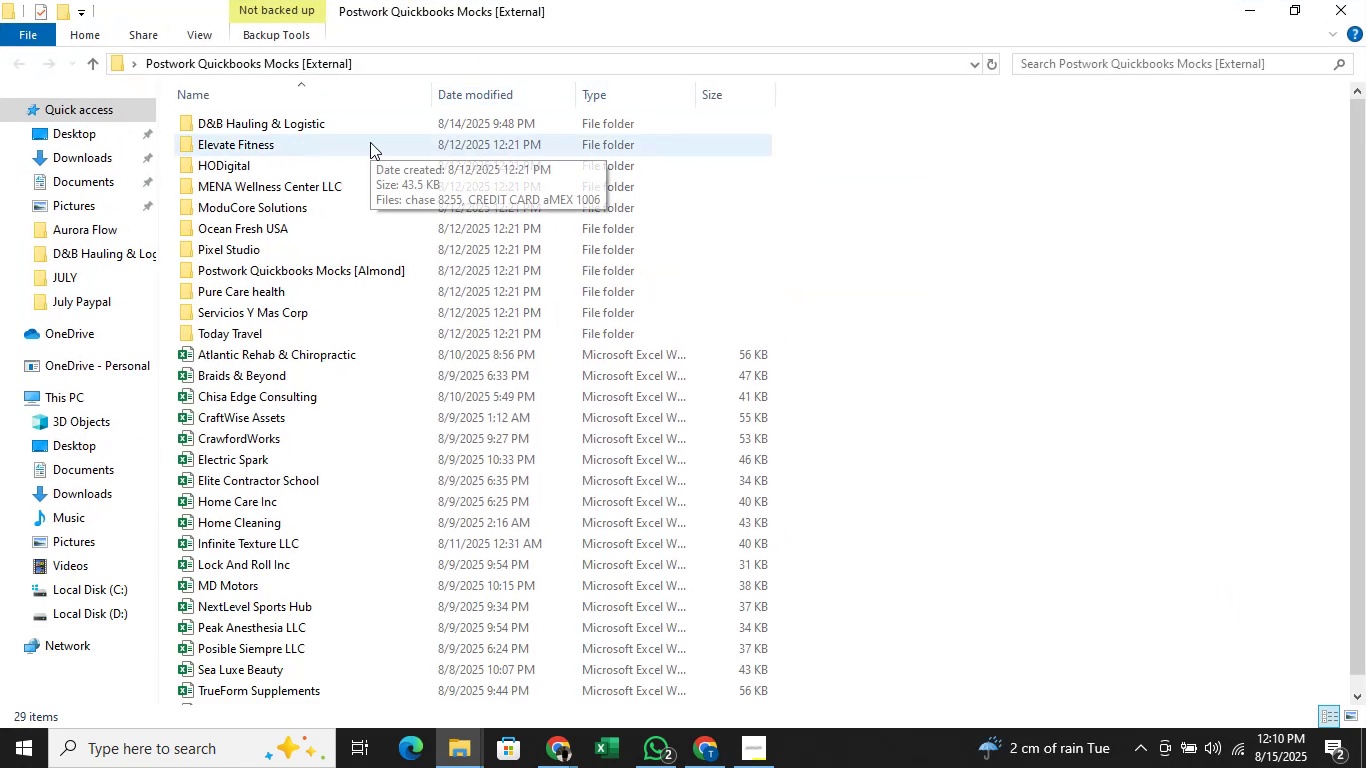 
double_click([369, 121])
 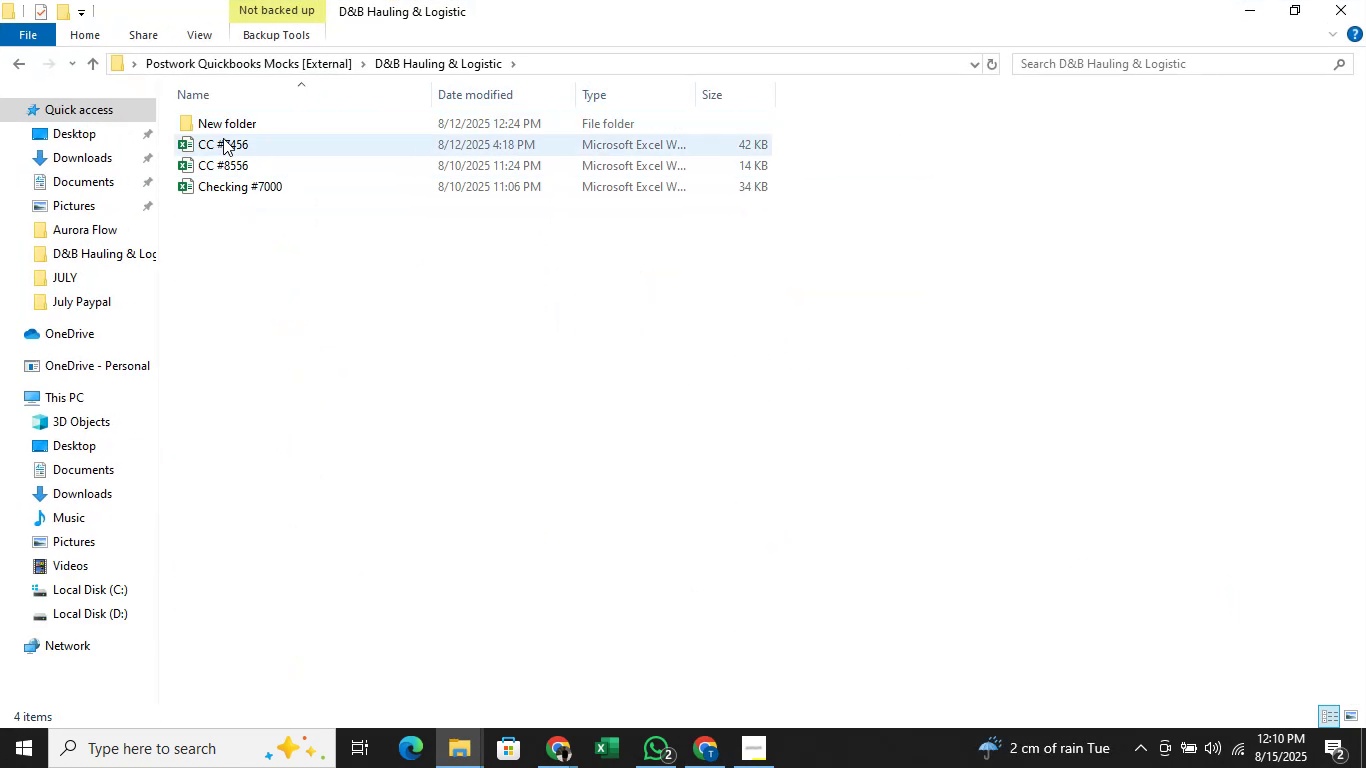 
double_click([223, 138])
 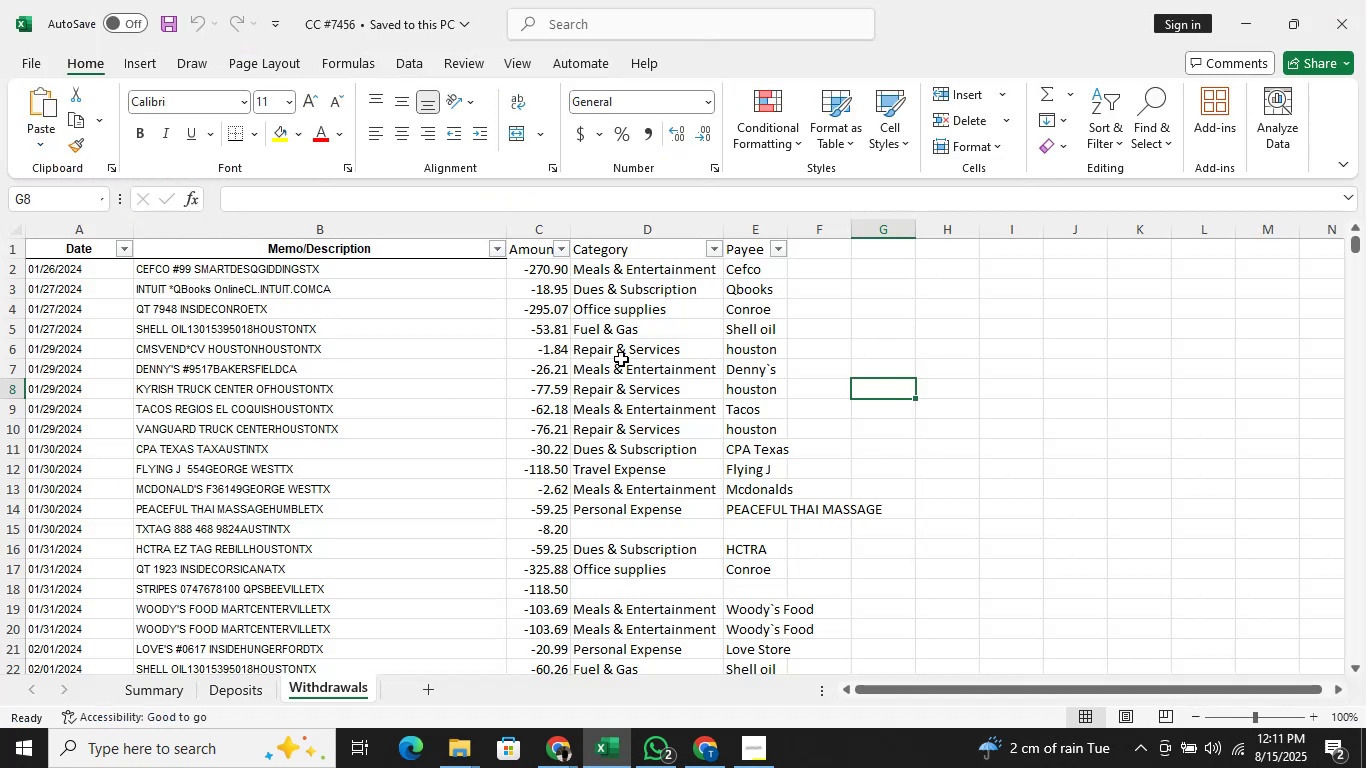 
wait(6.29)
 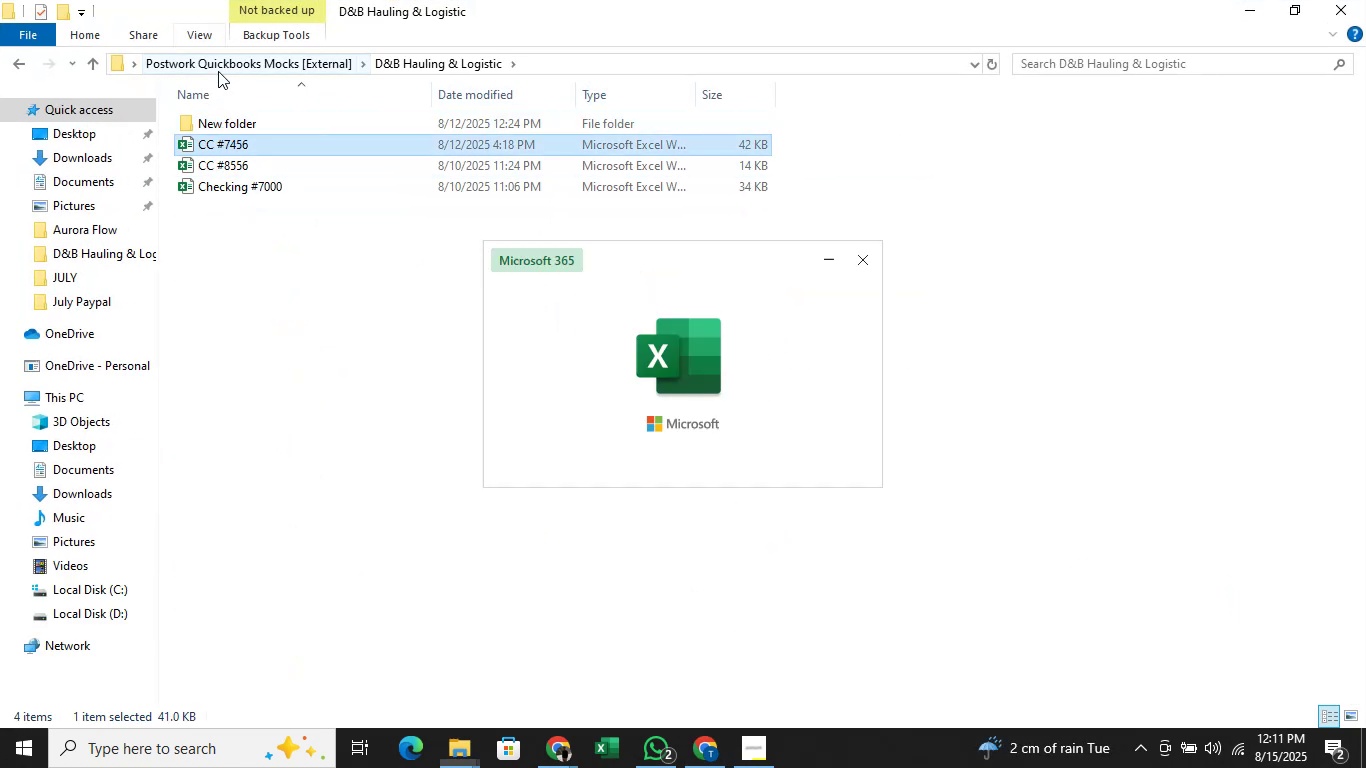 
scroll: coordinate [562, 533], scroll_direction: down, amount: 24.0
 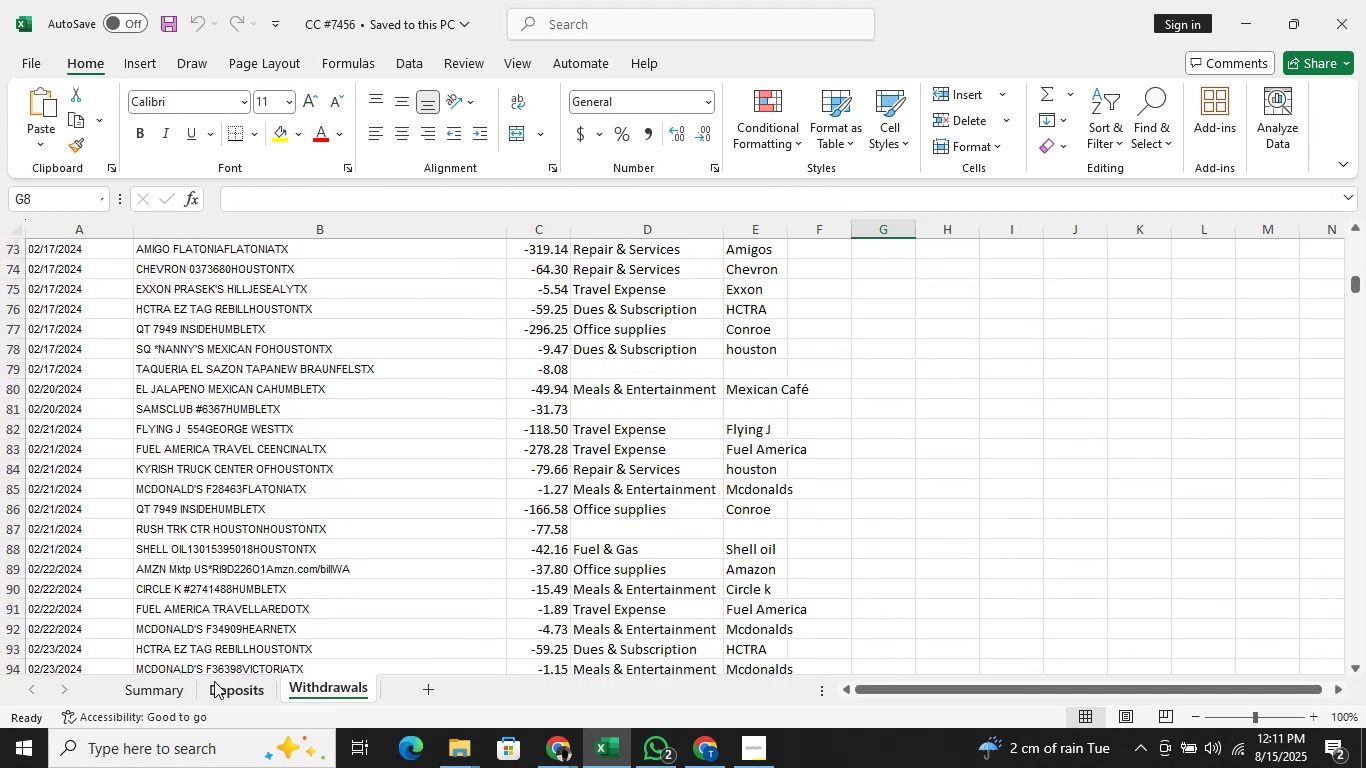 
left_click([227, 694])
 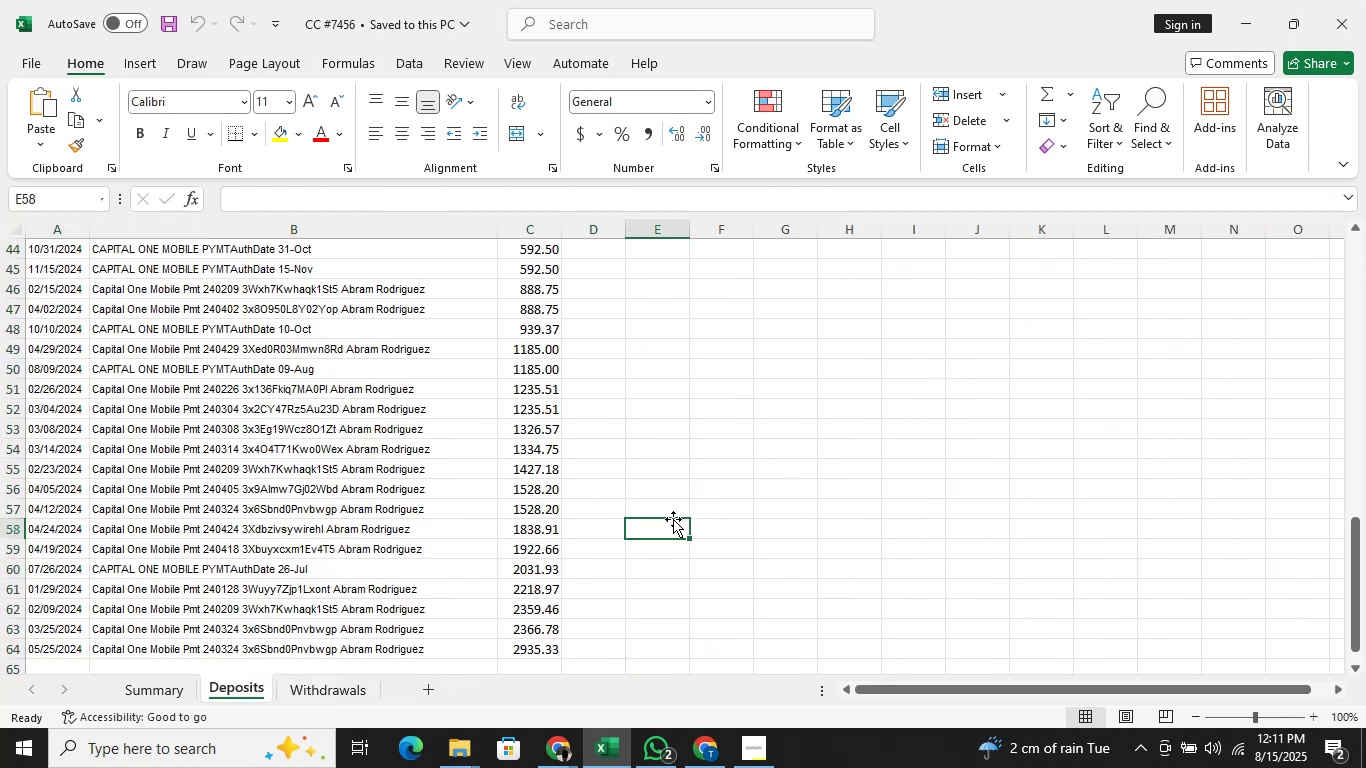 
scroll: coordinate [457, 464], scroll_direction: up, amount: 8.0
 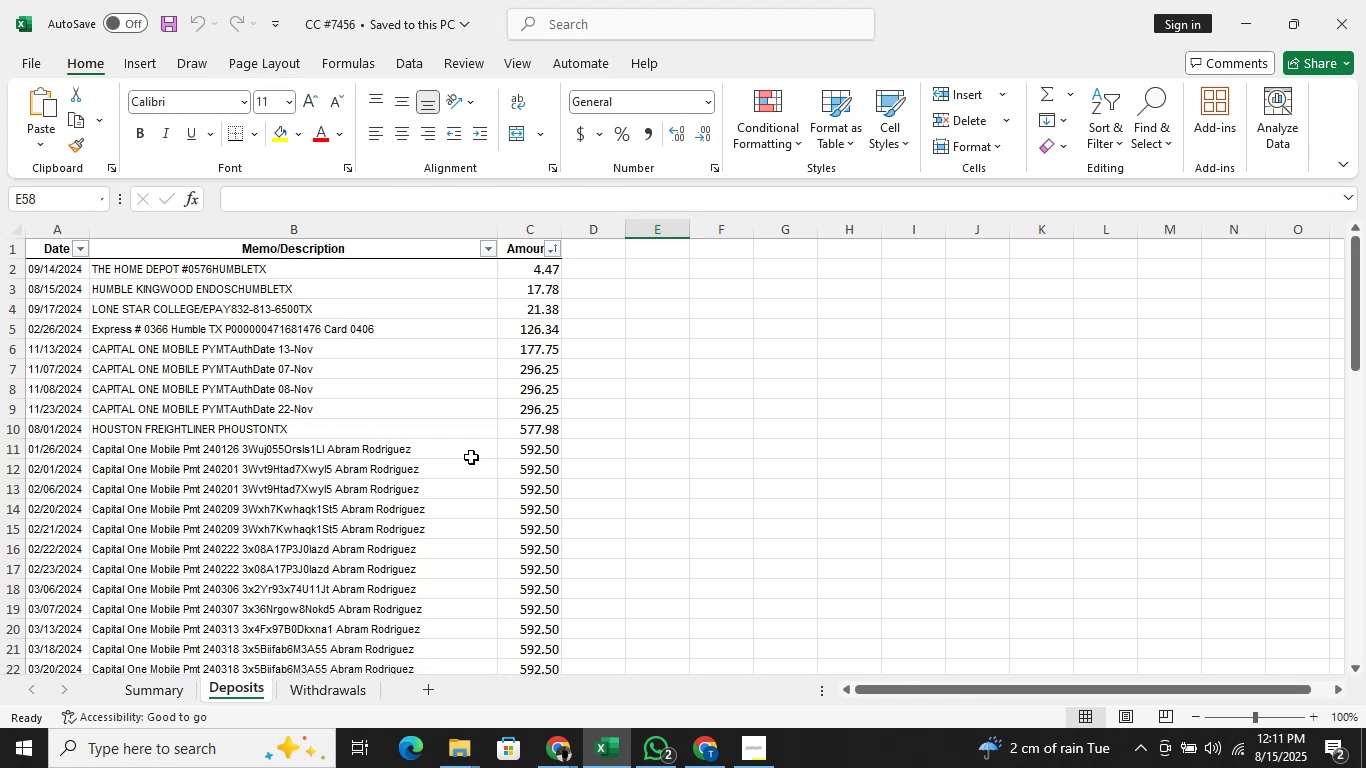 
scroll: coordinate [477, 464], scroll_direction: none, amount: 0.0
 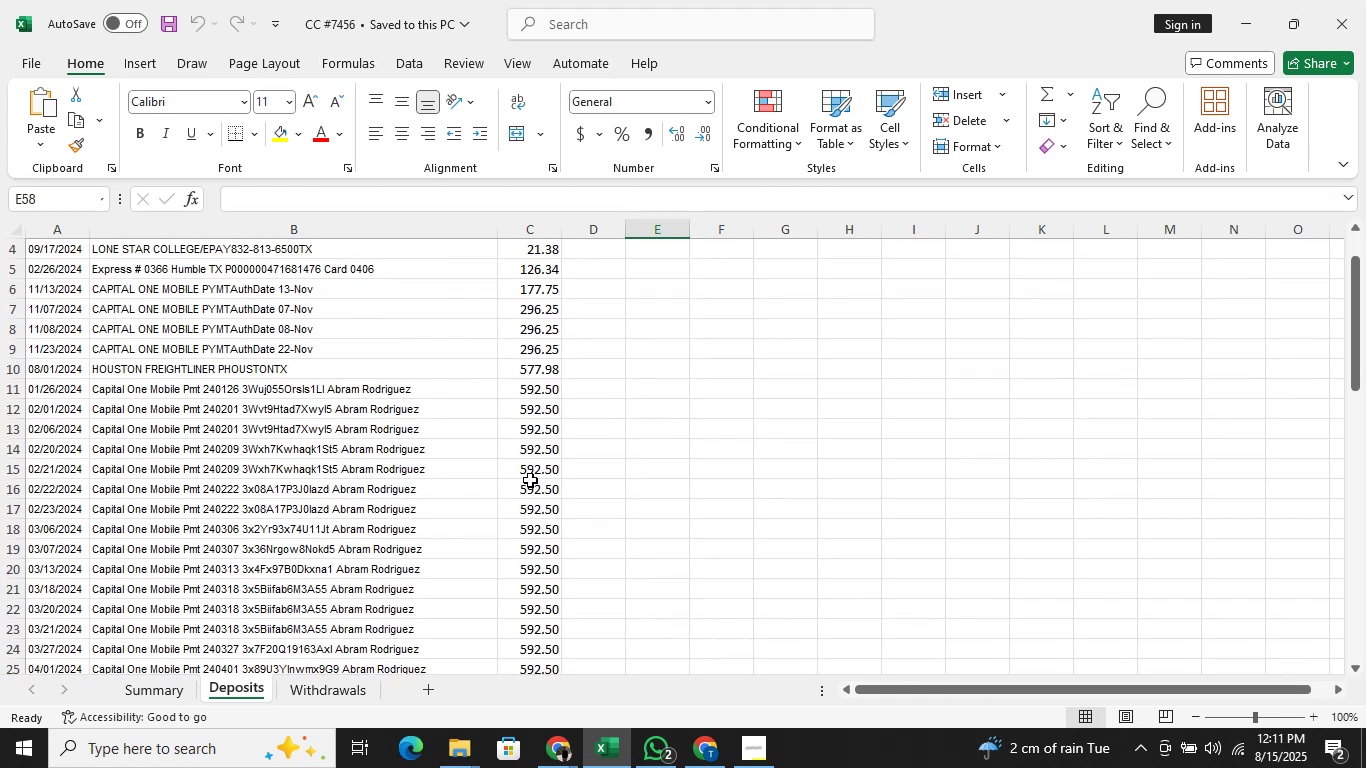 
scroll: coordinate [530, 480], scroll_direction: down, amount: 2.0
 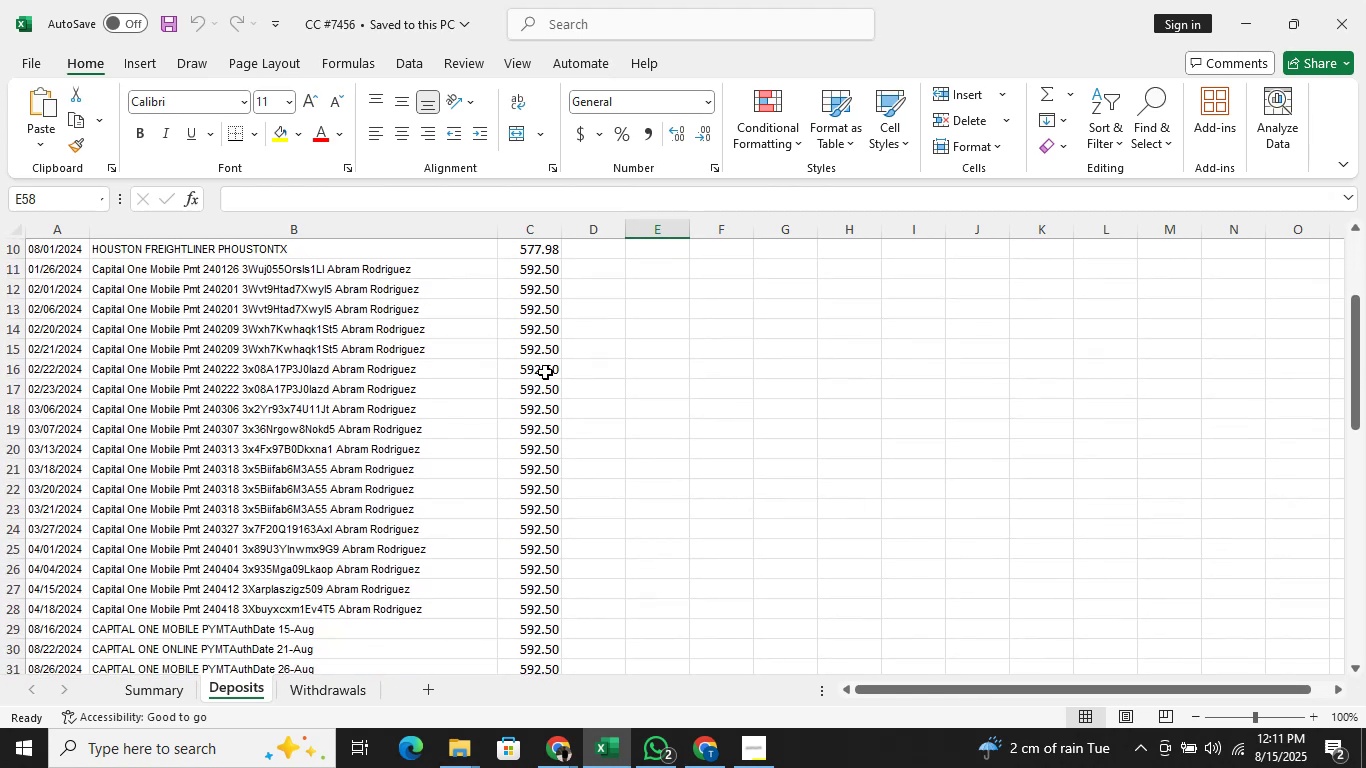 
left_click([224, 405])
 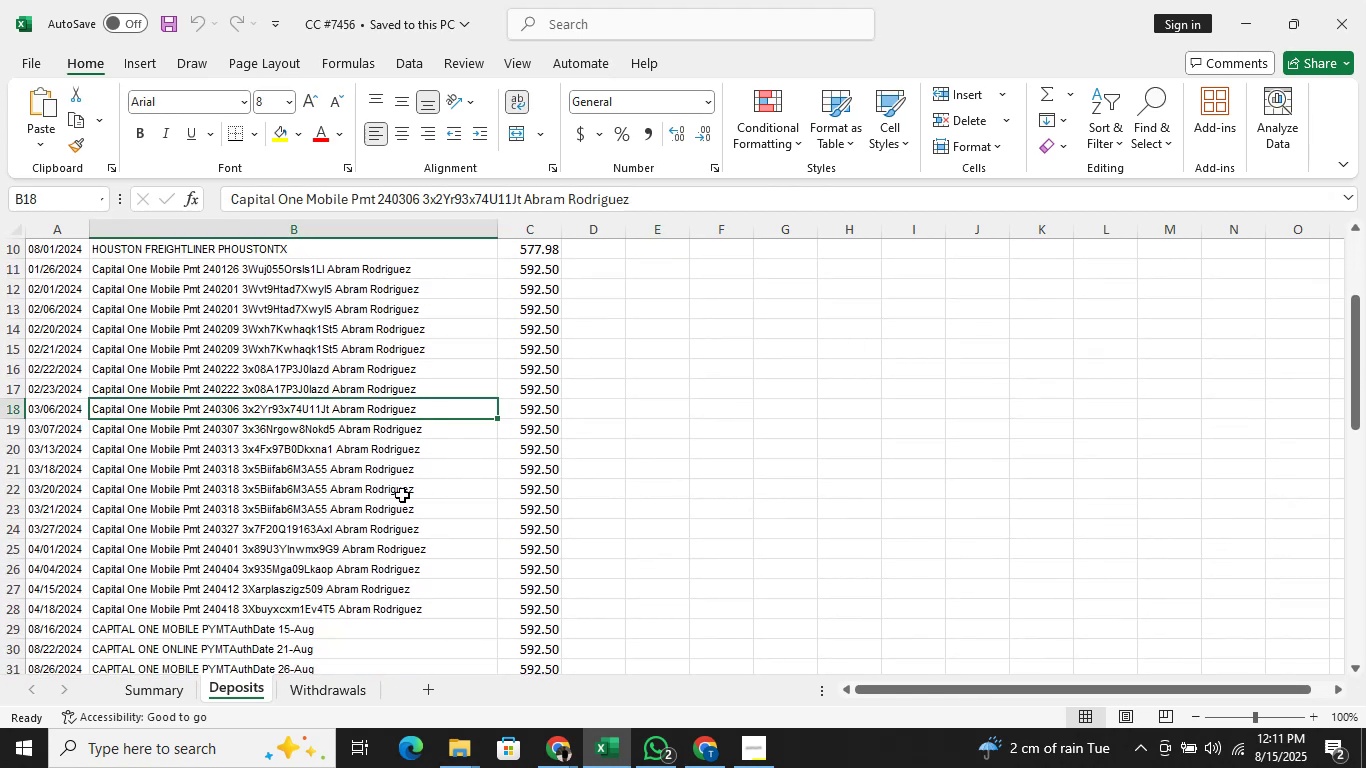 
wait(9.09)
 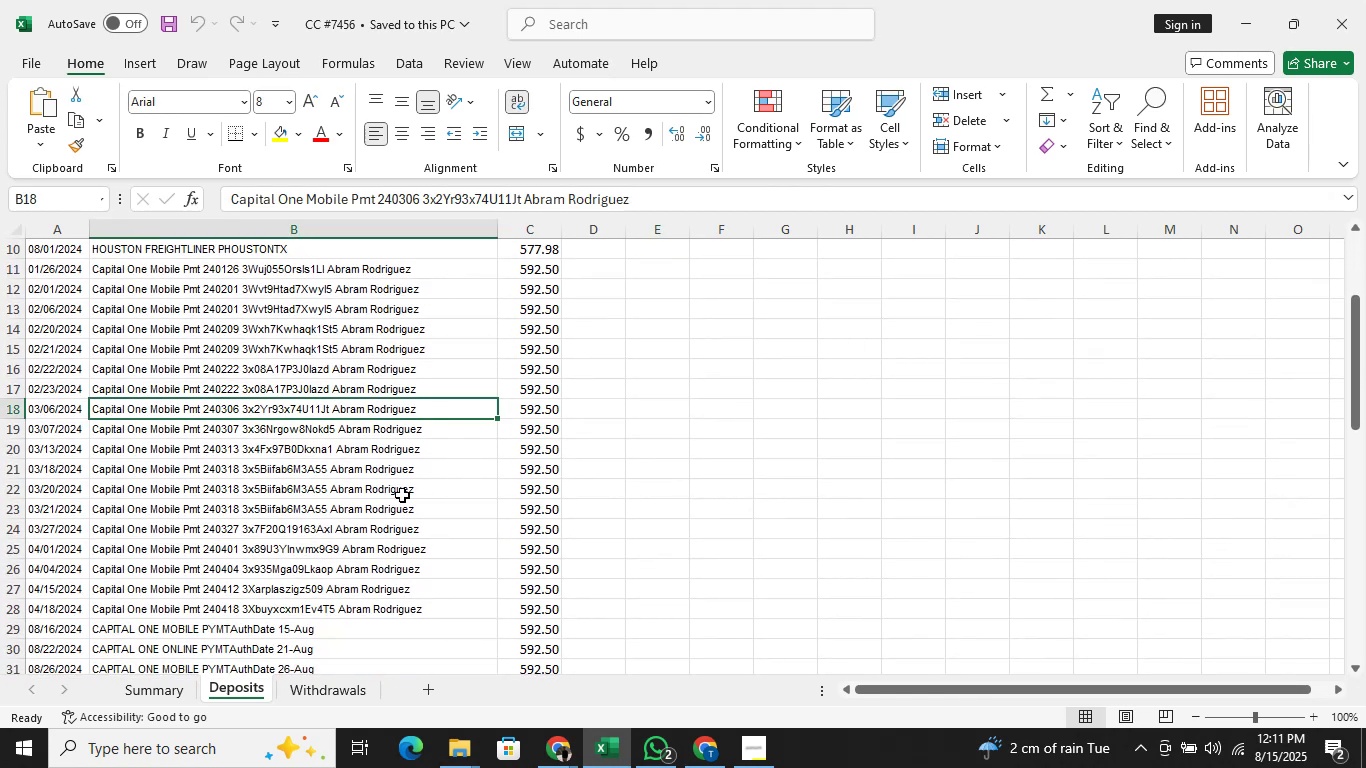 
scroll: coordinate [388, 607], scroll_direction: up, amount: 3.0
 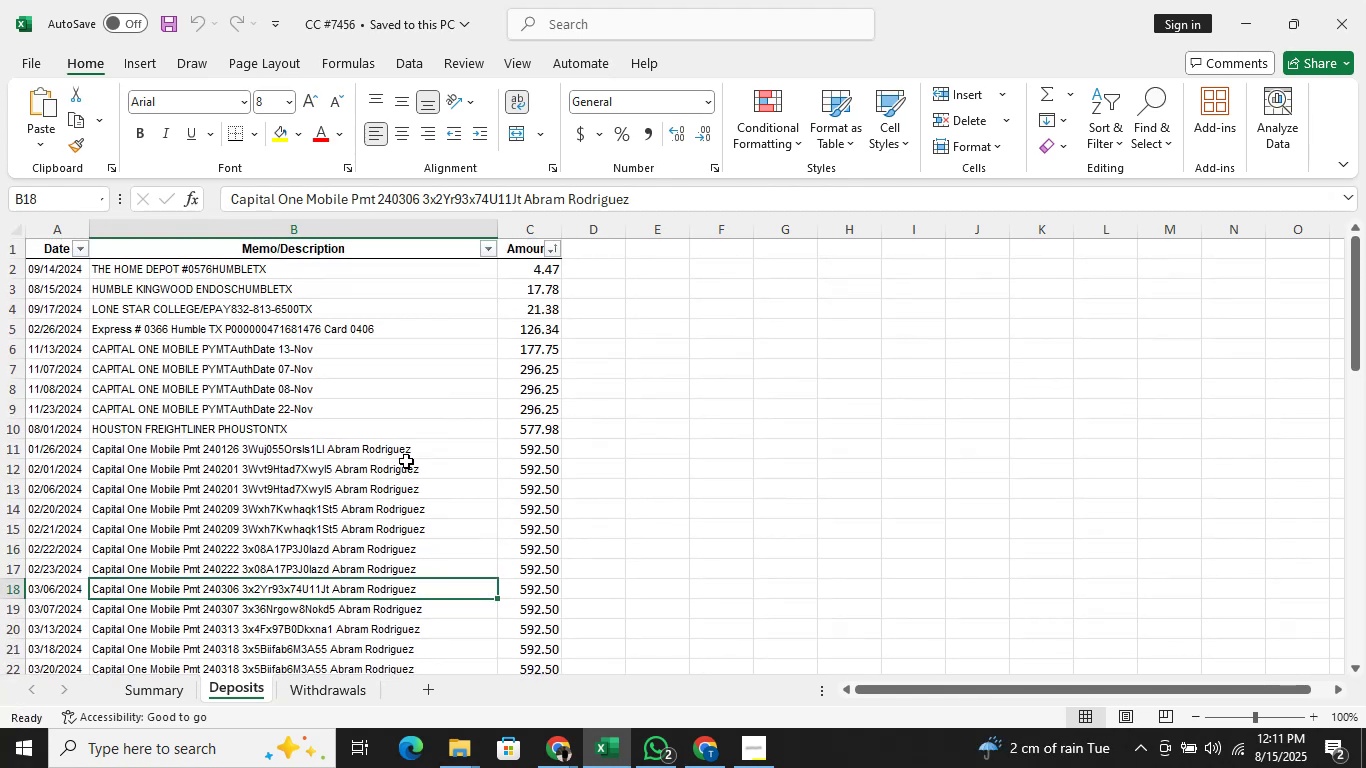 
left_click([374, 460])
 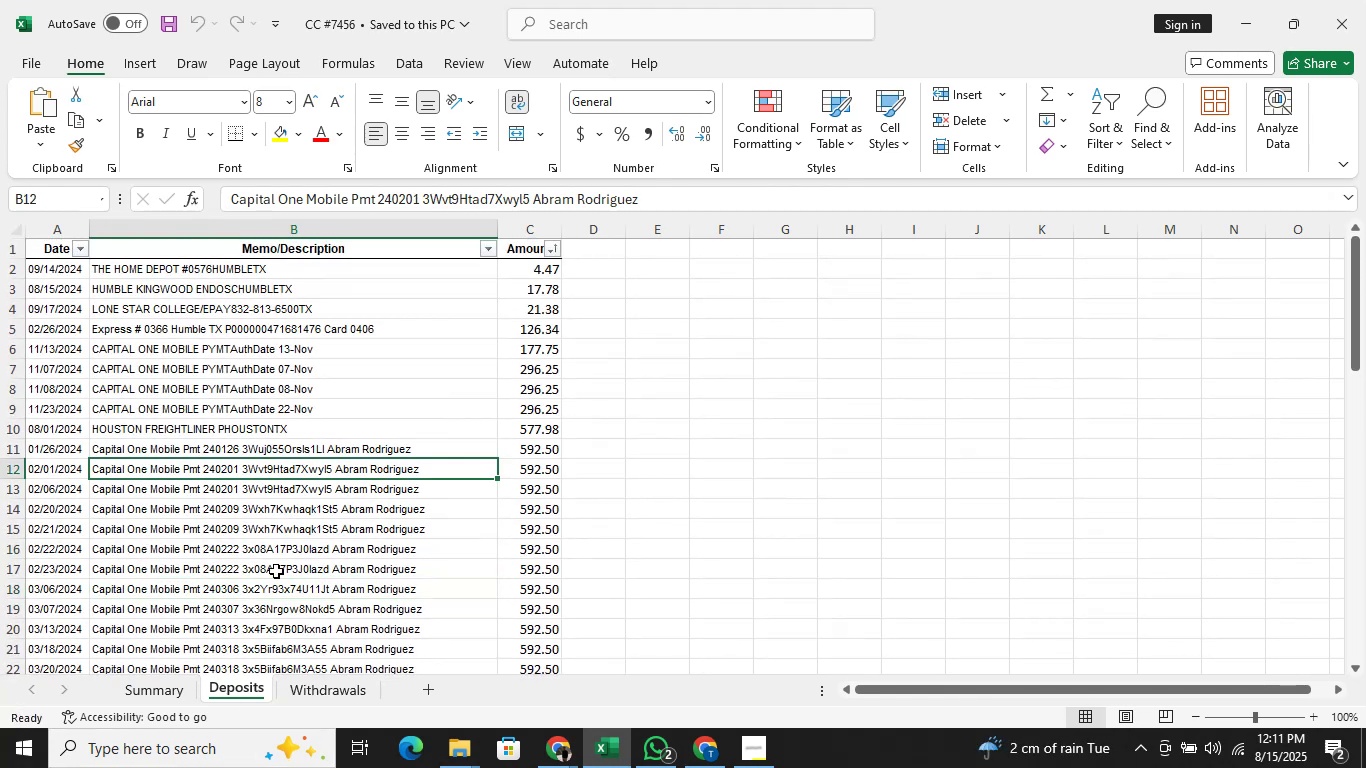 
scroll: coordinate [290, 560], scroll_direction: up, amount: 3.0
 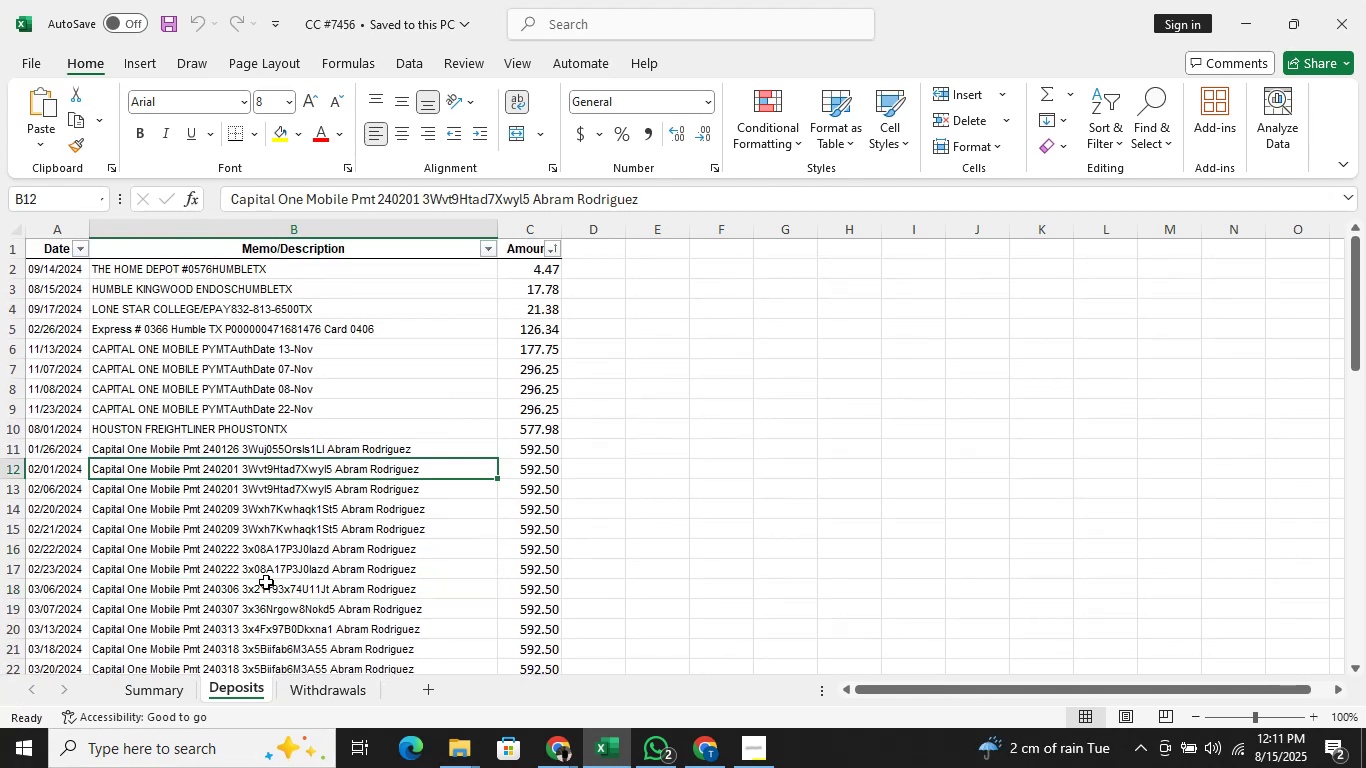 
scroll: coordinate [266, 582], scroll_direction: down, amount: 2.0
 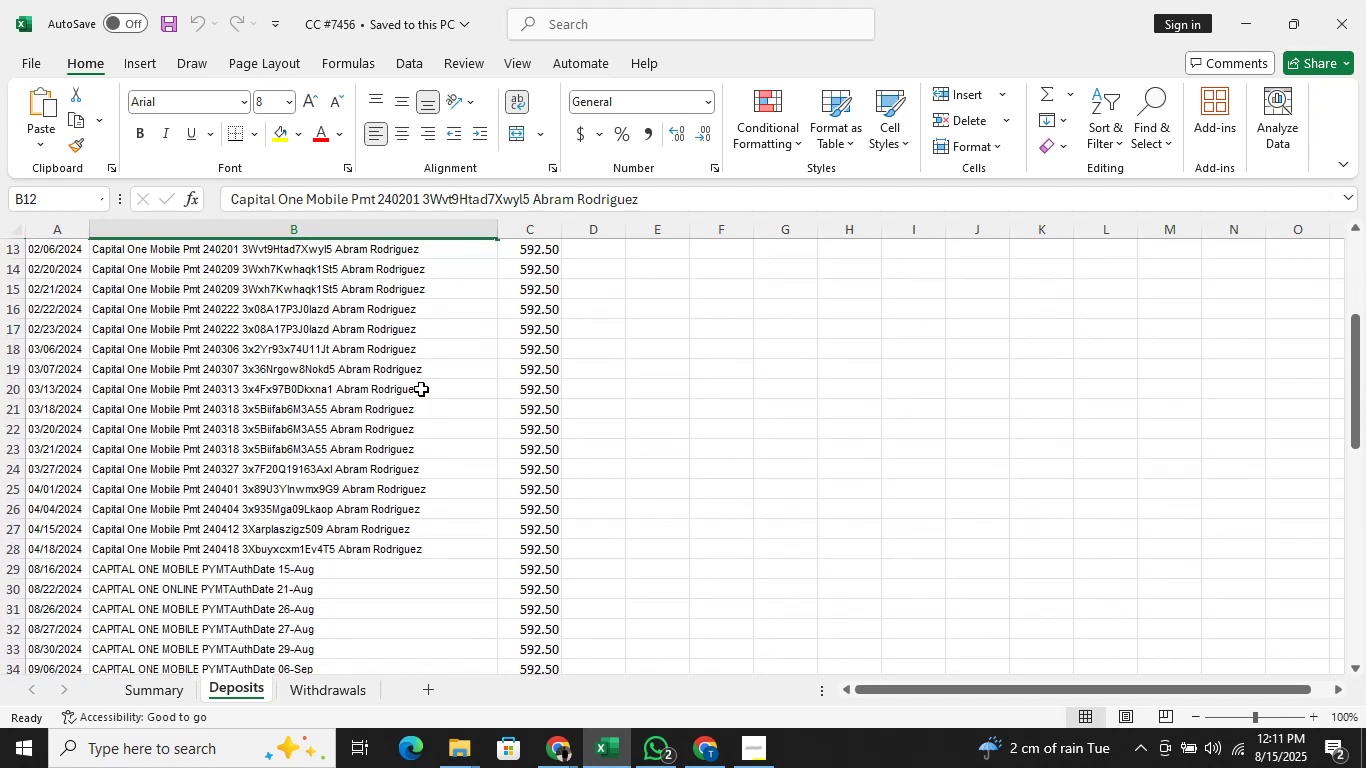 
left_click([380, 403])
 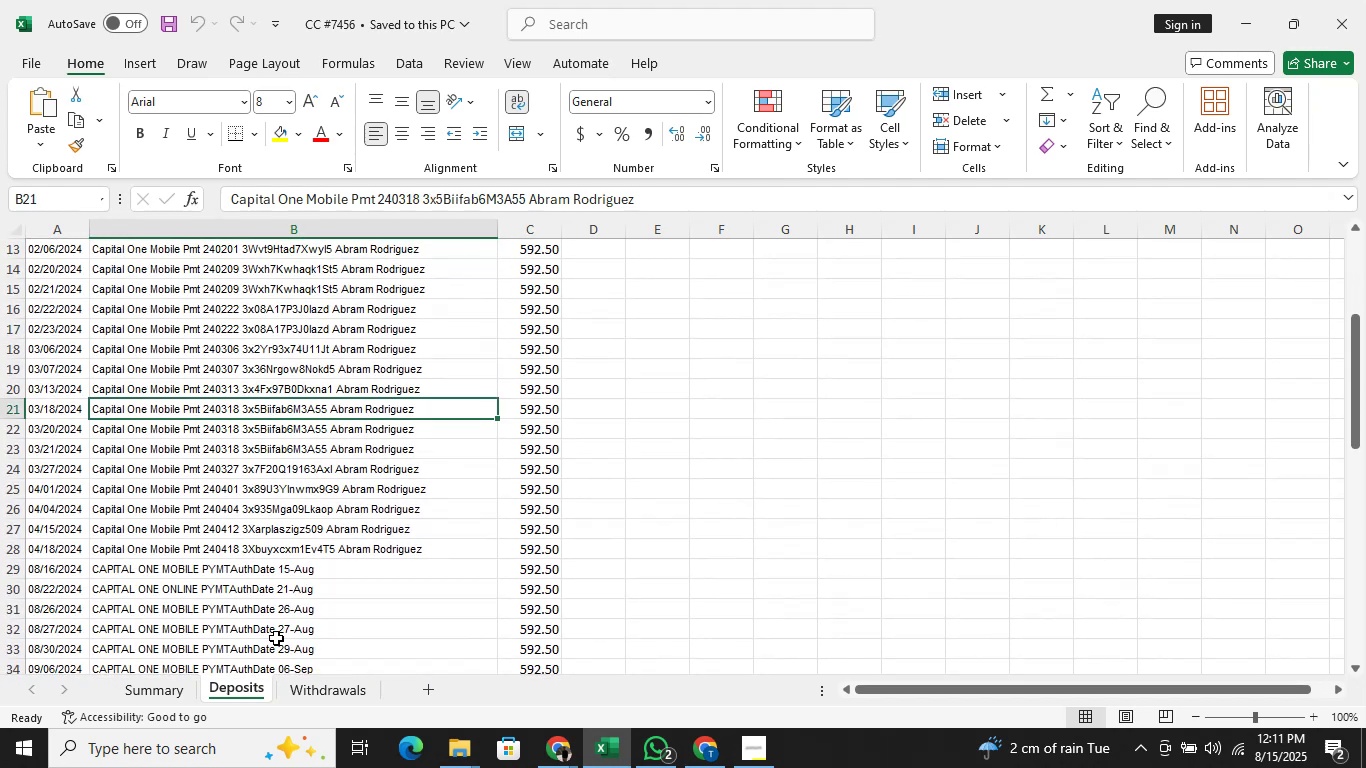 
scroll: coordinate [290, 599], scroll_direction: down, amount: 2.0
 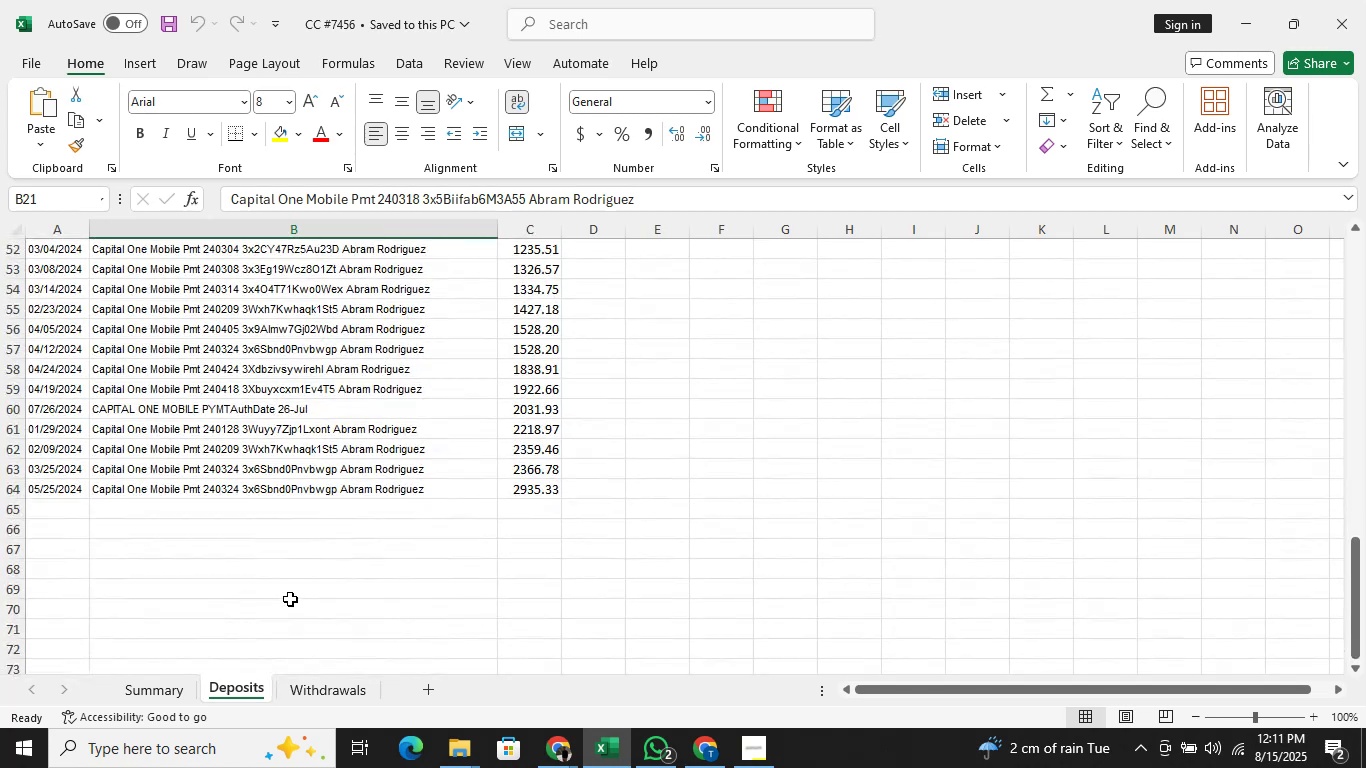 
scroll: coordinate [311, 596], scroll_direction: up, amount: 21.0
 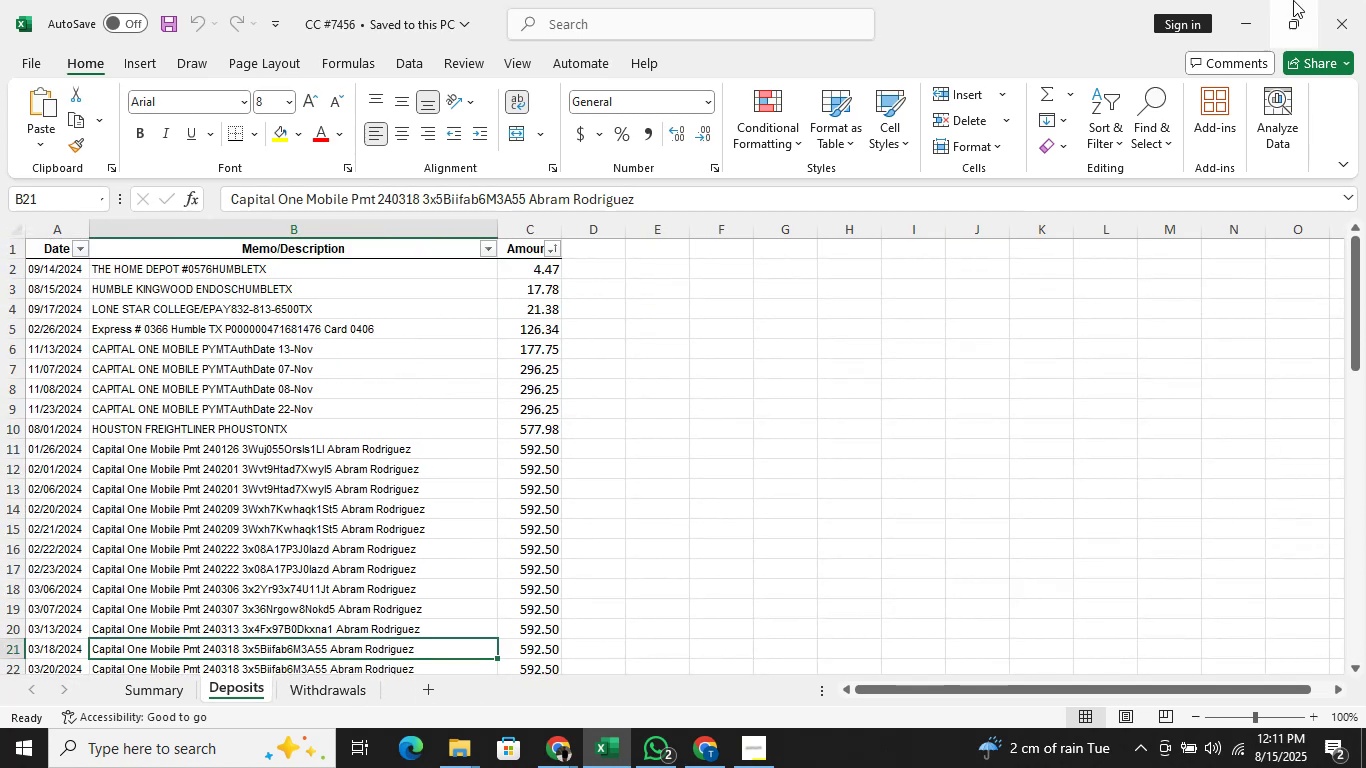 
left_click([1337, 4])
 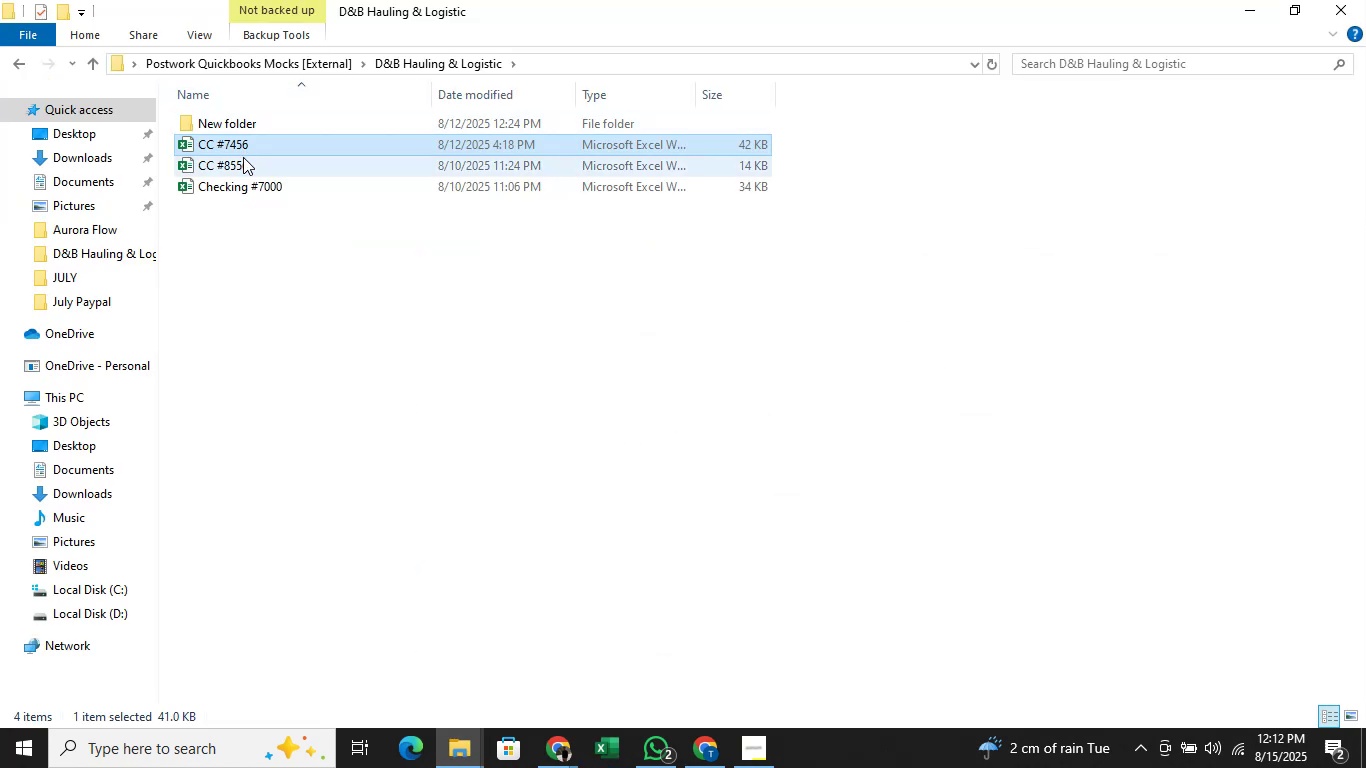 
double_click([243, 157])
 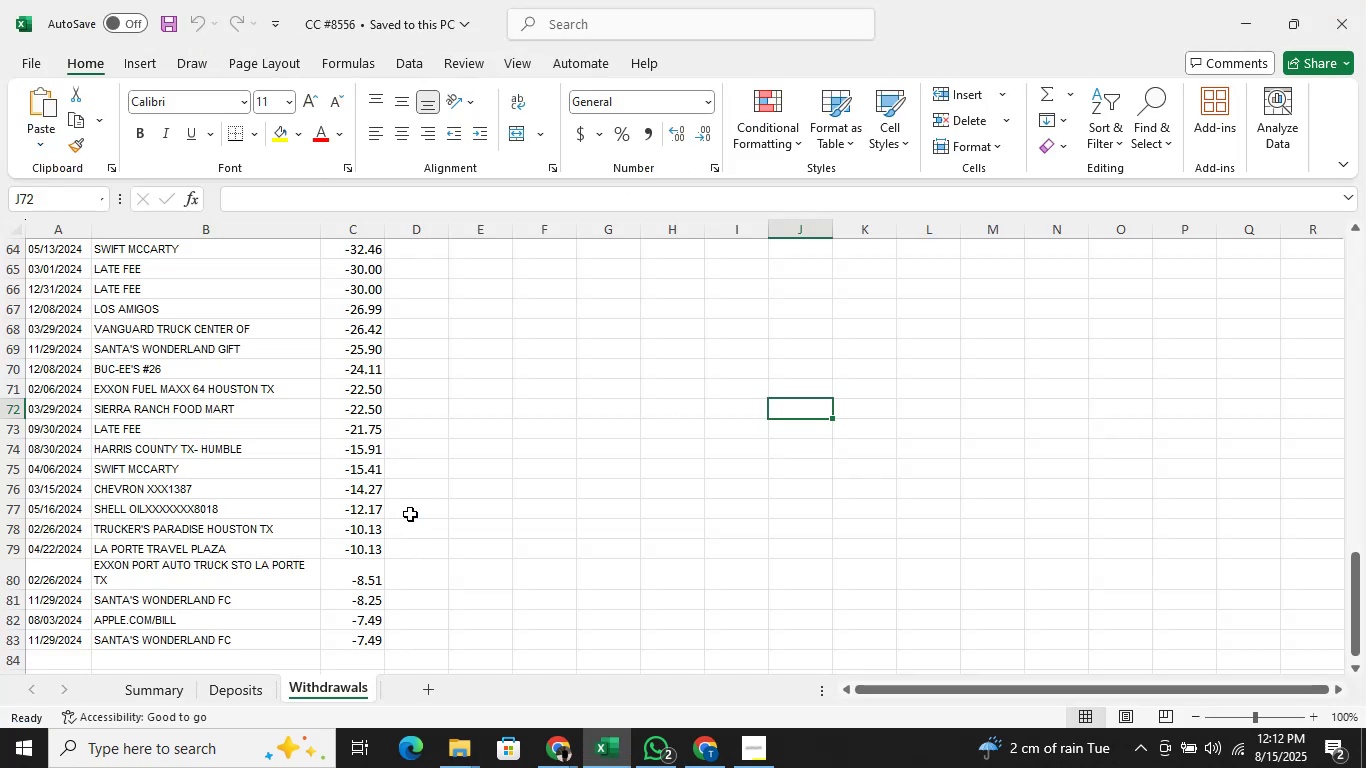 
left_click([230, 679])
 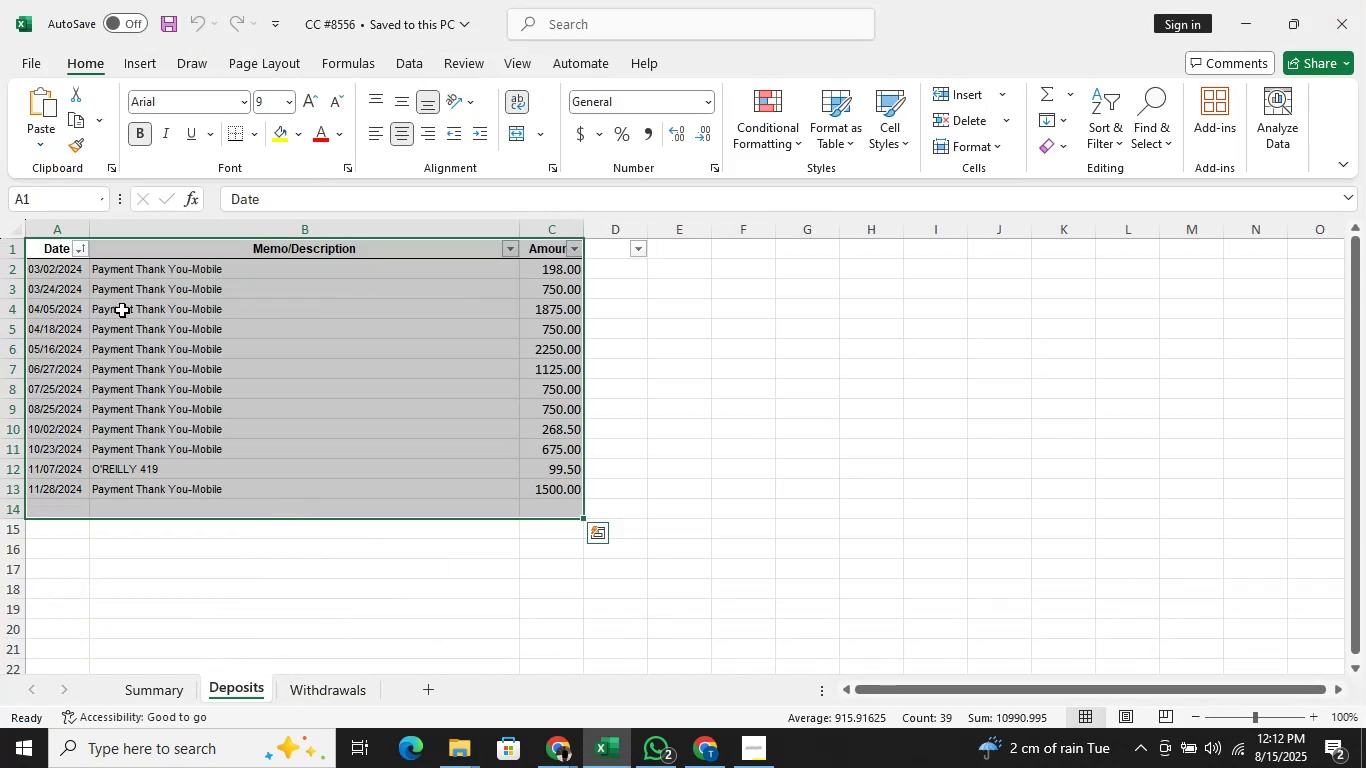 
left_click([137, 268])
 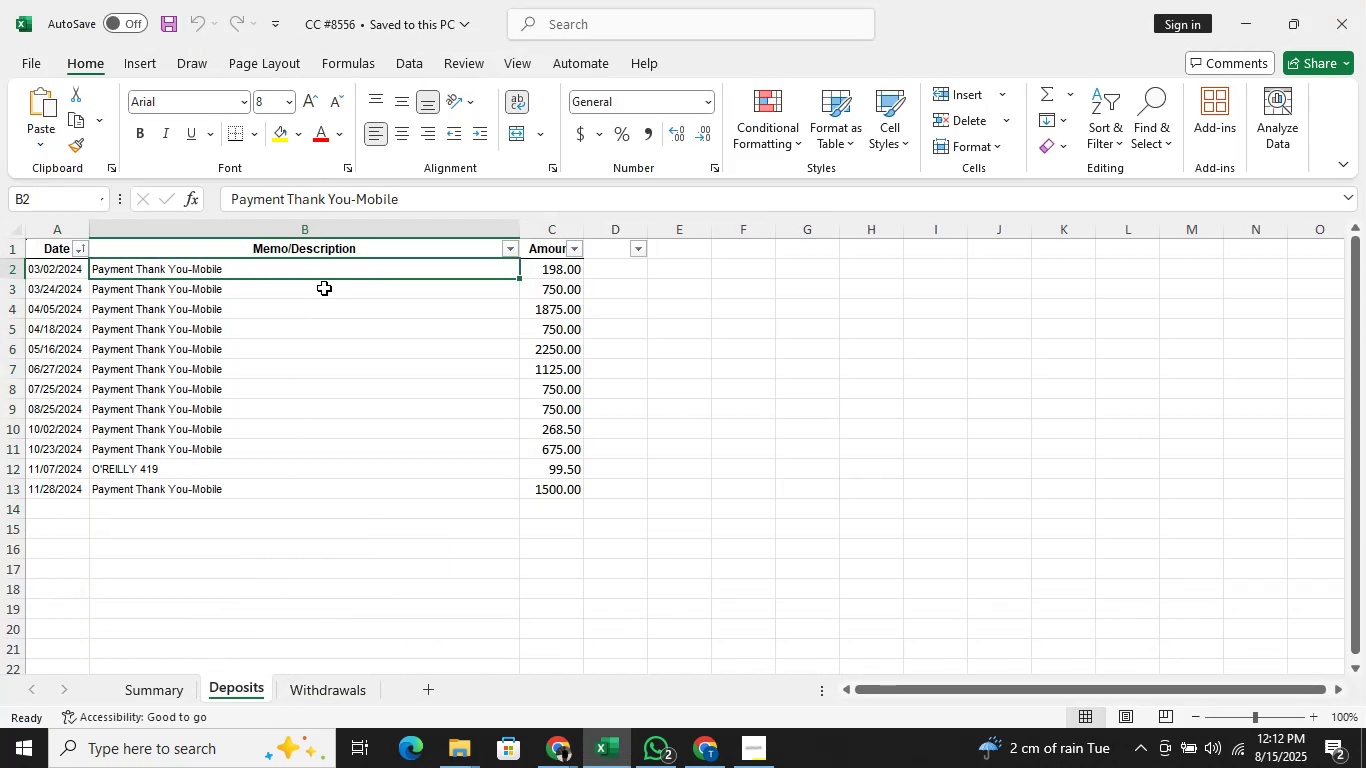 
left_click_drag(start_coordinate=[296, 270], to_coordinate=[343, 453])
 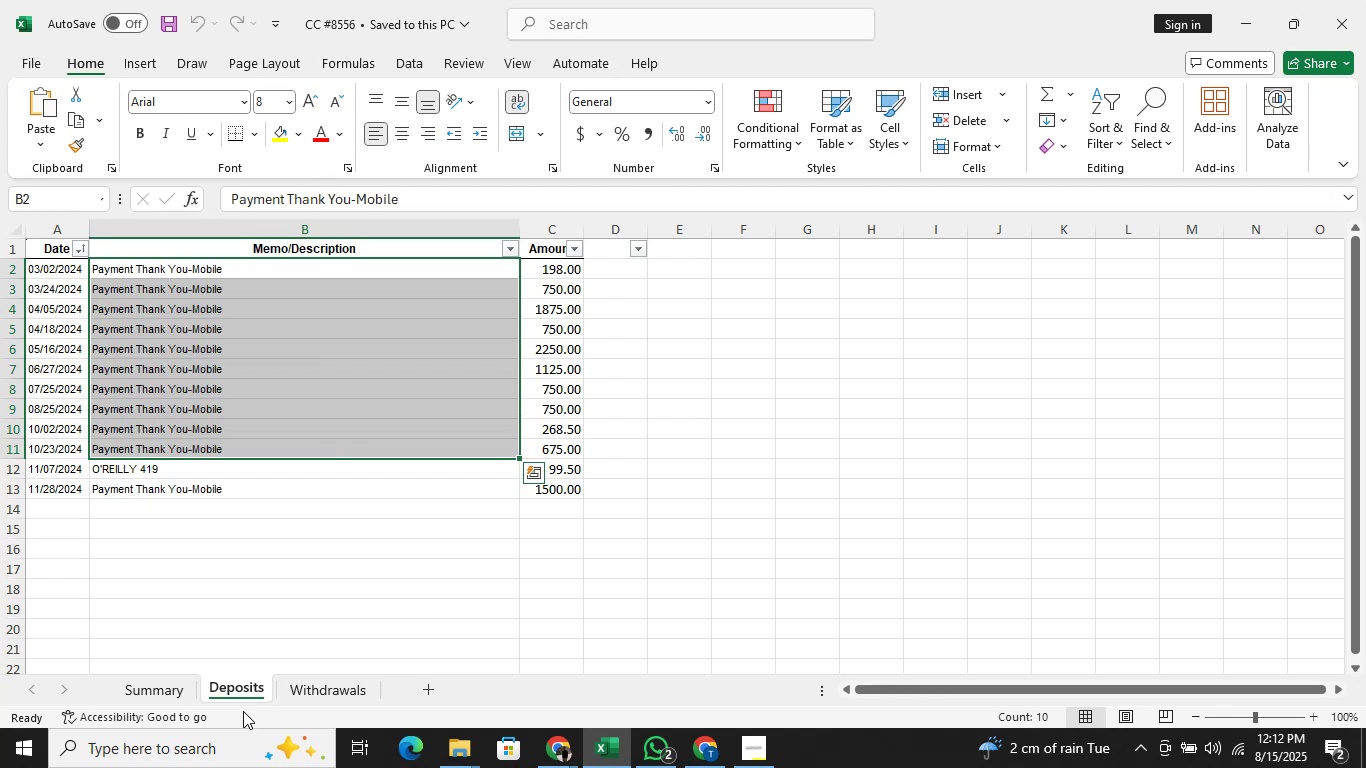 
left_click([382, 514])
 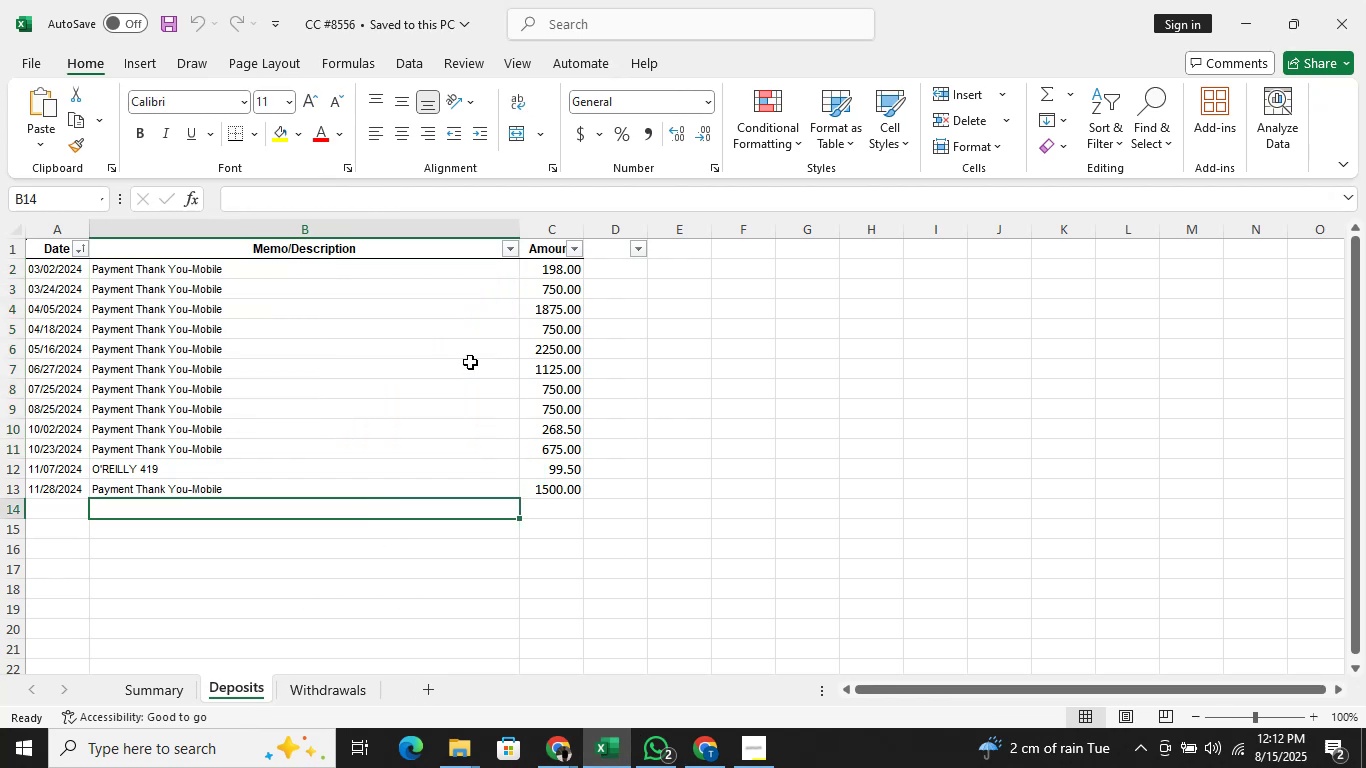 
left_click([401, 317])
 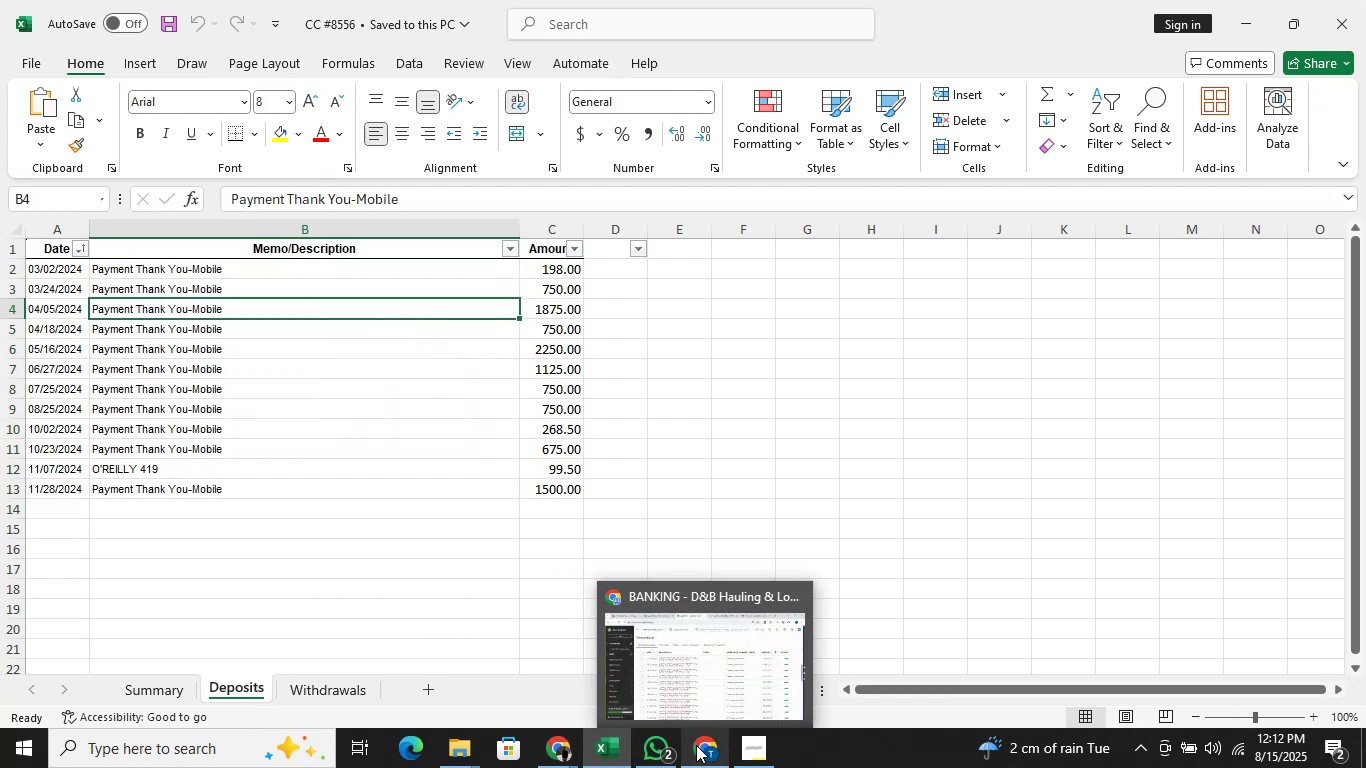 
wait(5.51)
 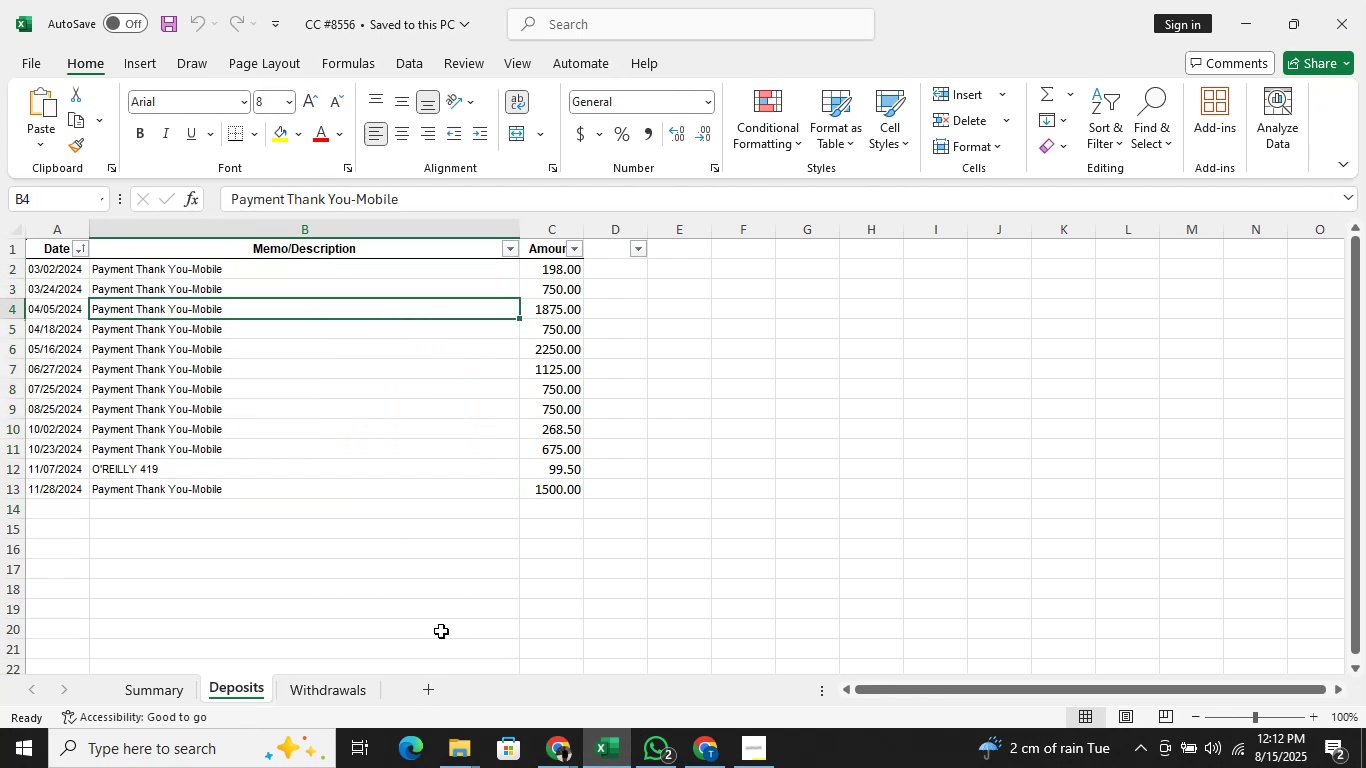 
left_click([698, 745])
 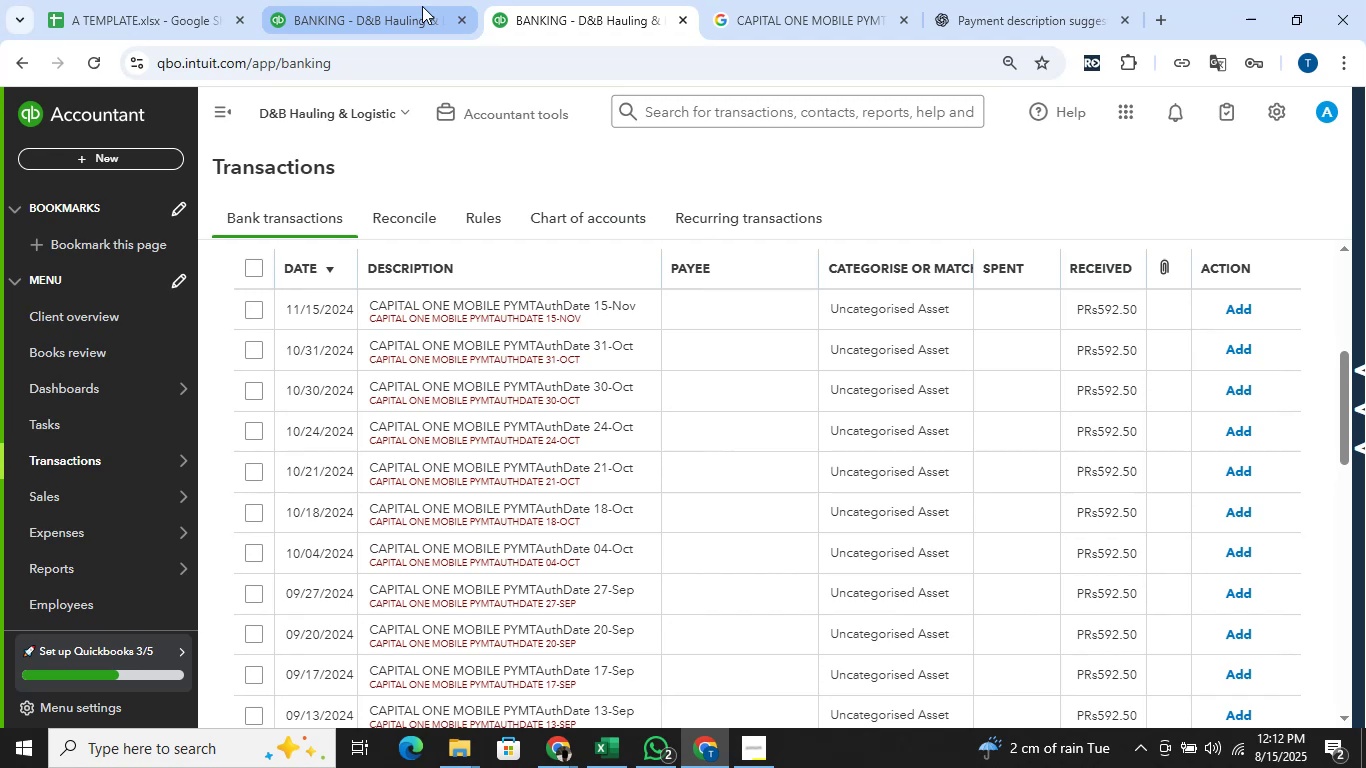 
scroll: coordinate [622, 674], scroll_direction: up, amount: 5.0
 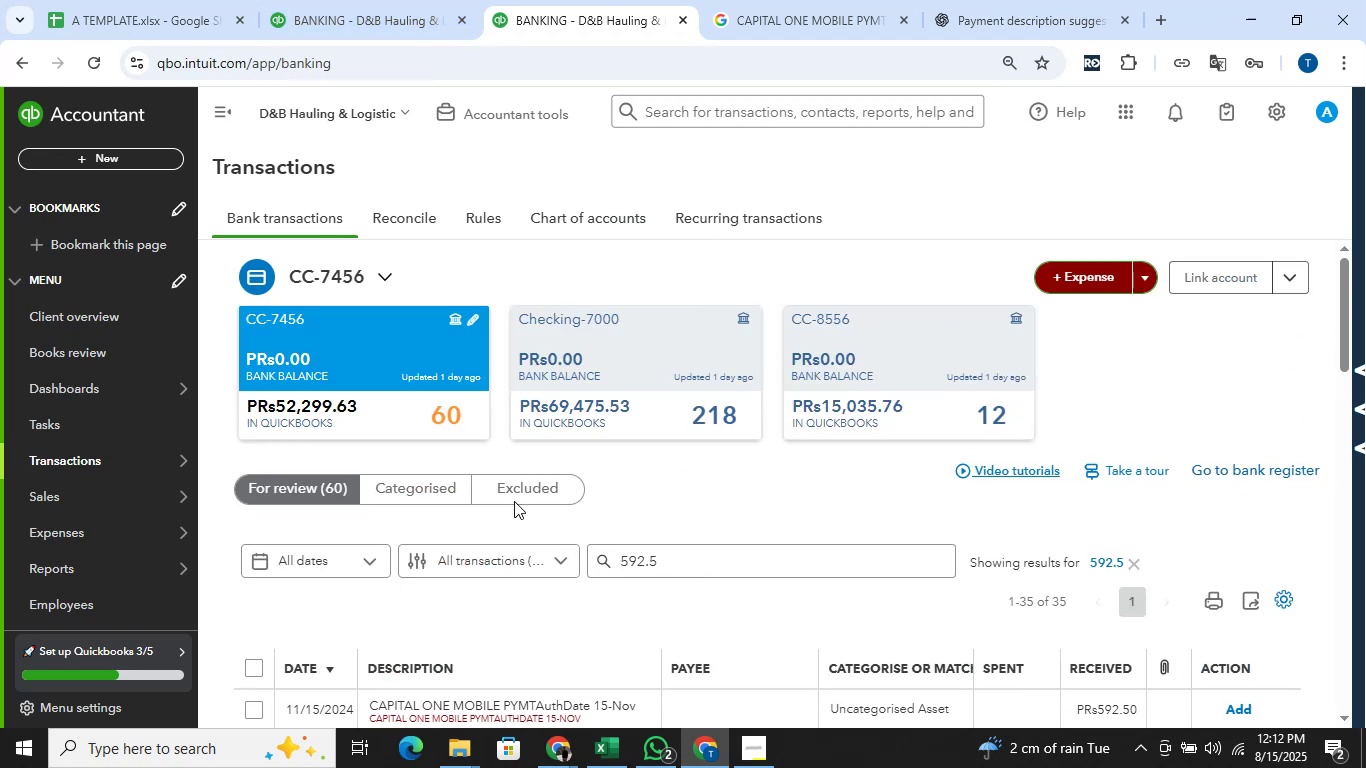 
left_click([609, 394])
 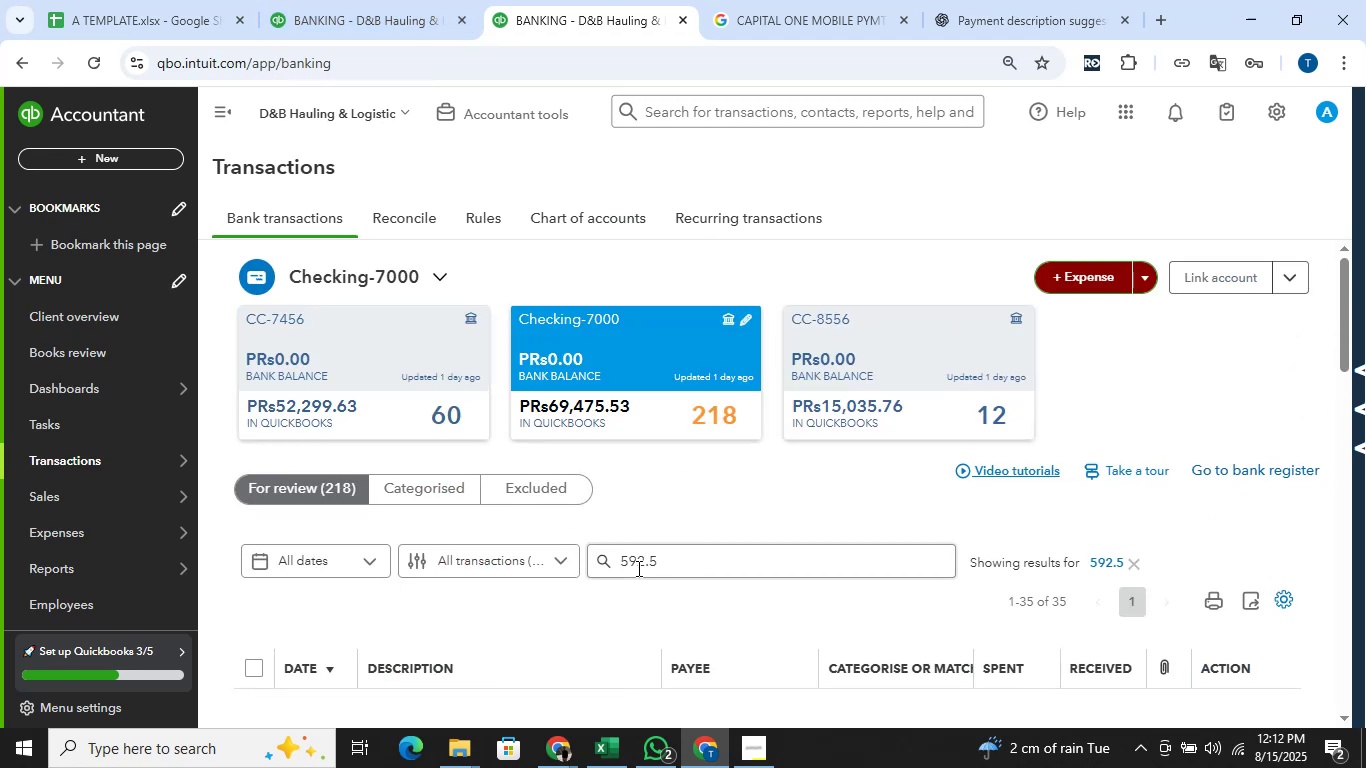 
double_click([648, 553])
 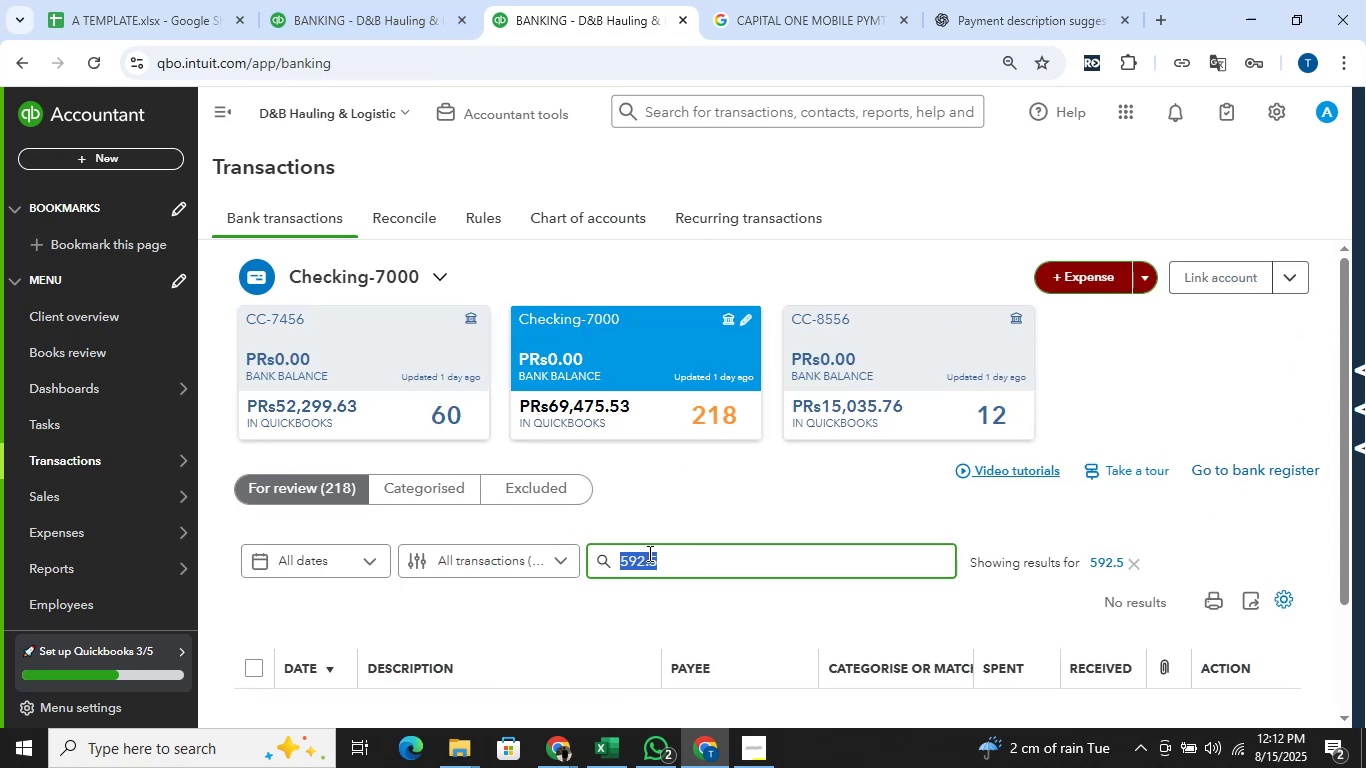 
type(198.)
 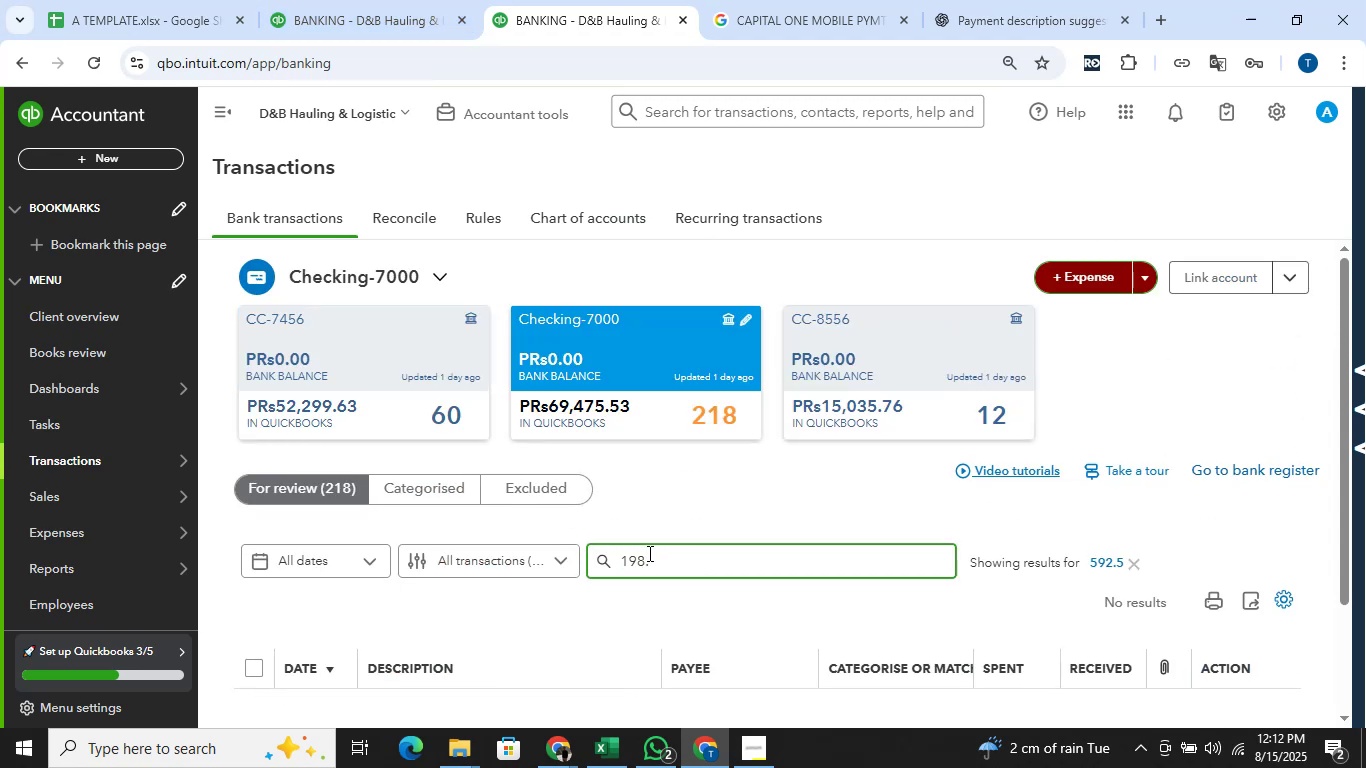 
key(Enter)
 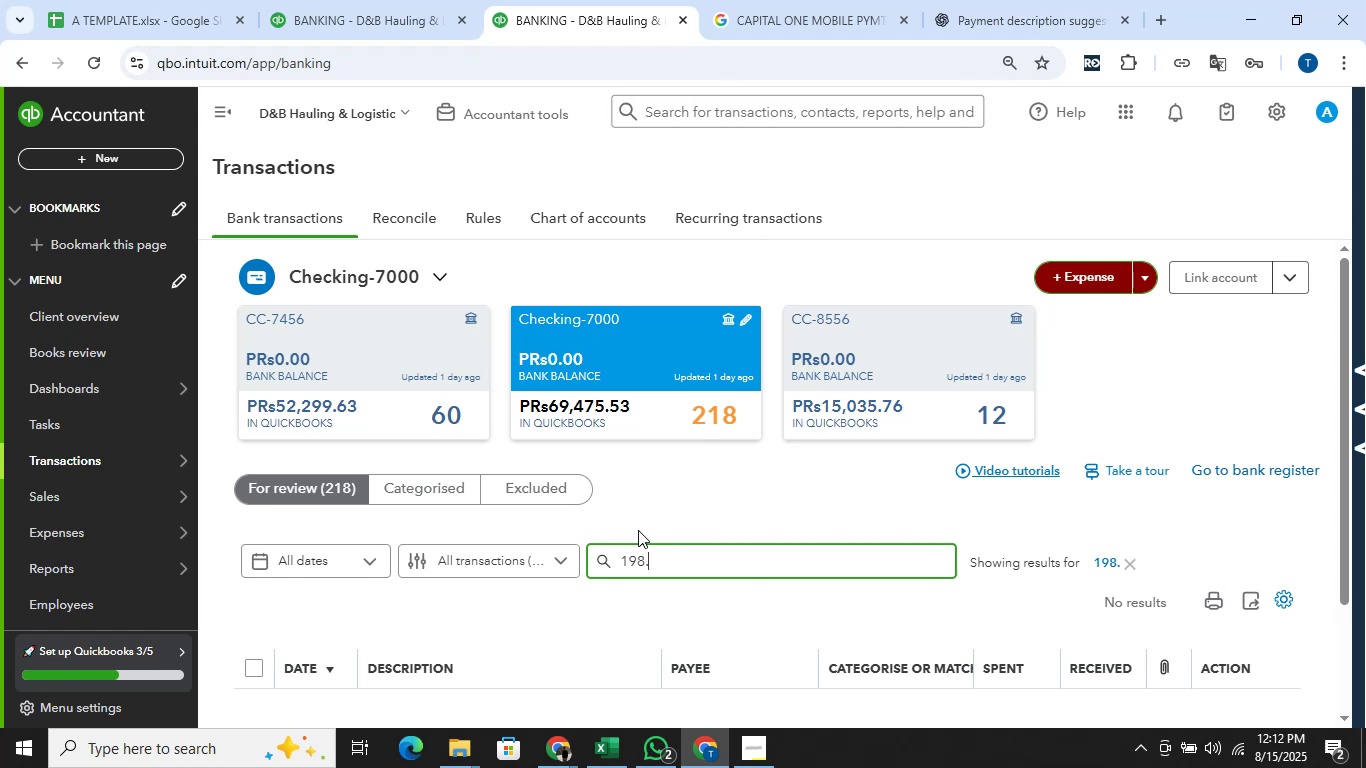 
key(Enter)
 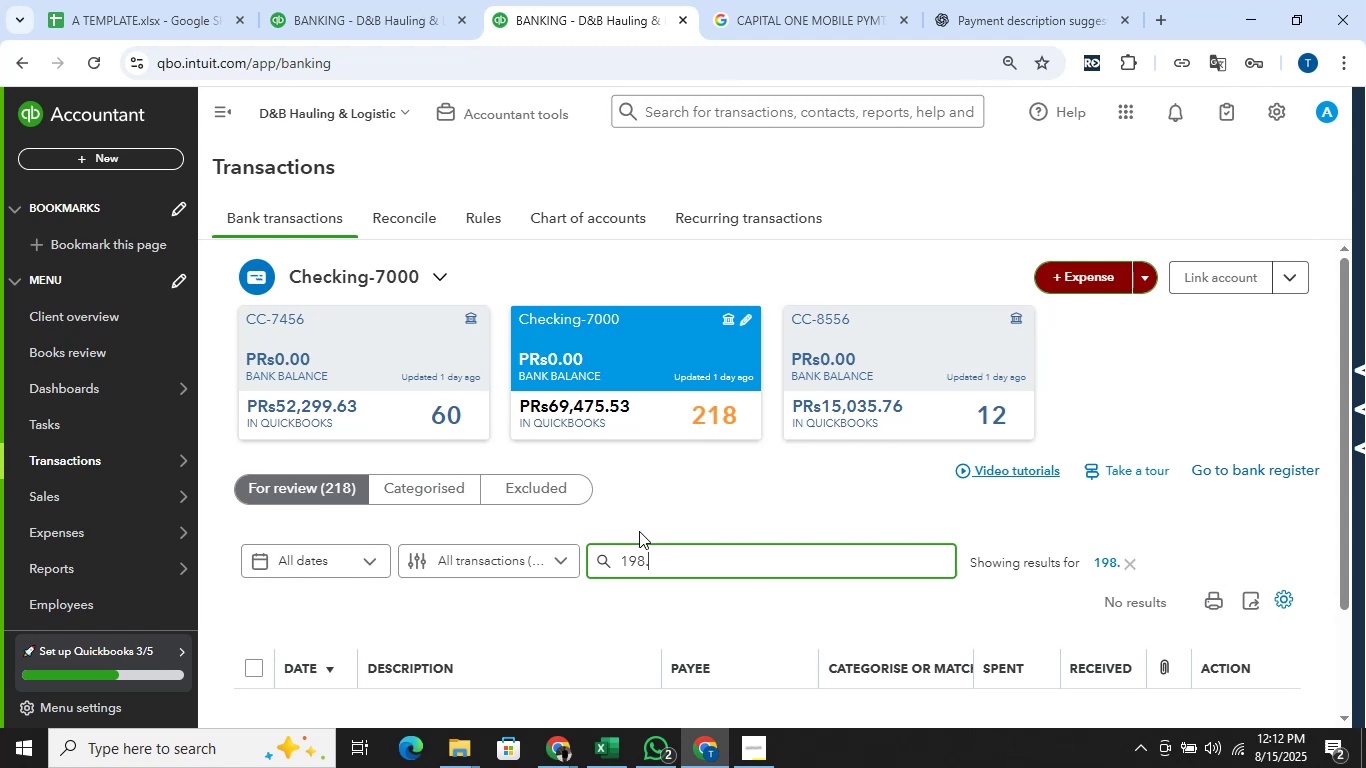 
scroll: coordinate [656, 613], scroll_direction: down, amount: 2.0
 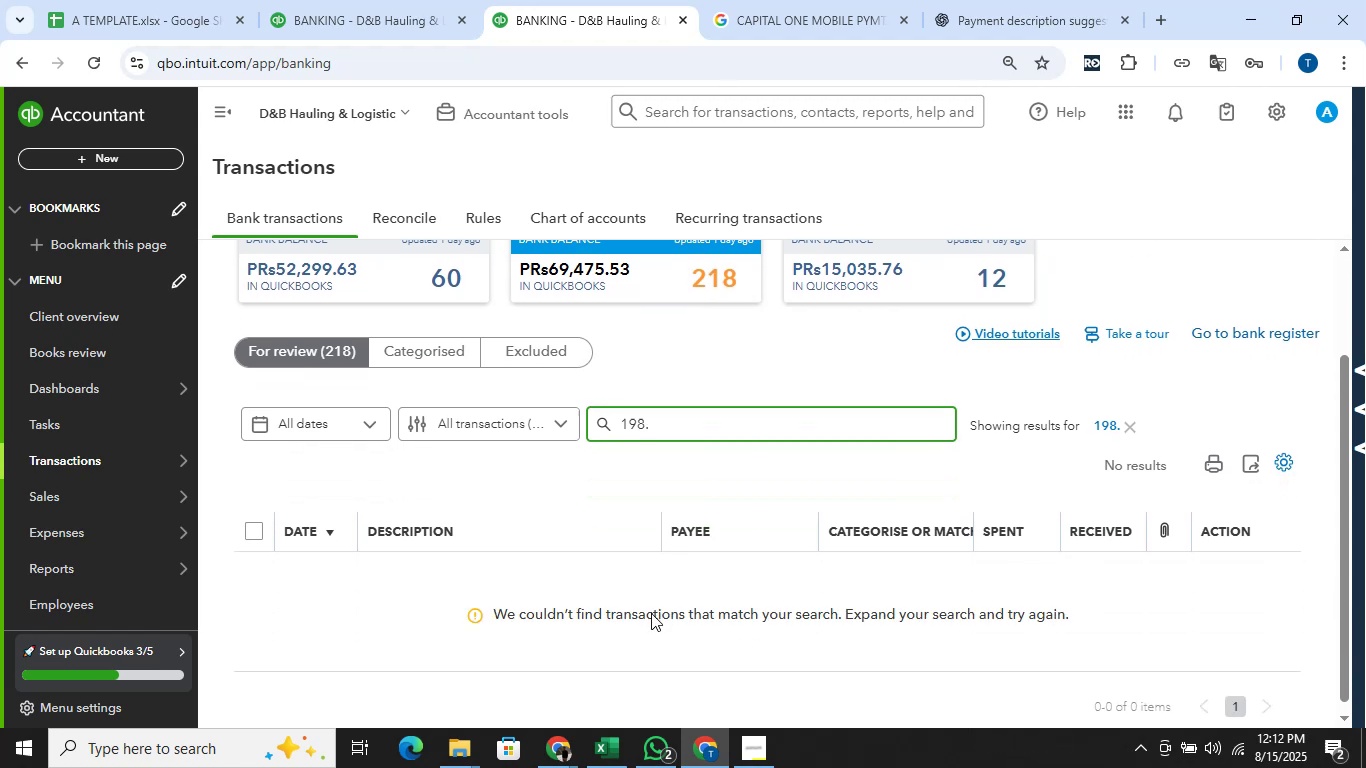 
scroll: coordinate [648, 606], scroll_direction: up, amount: 1.0
 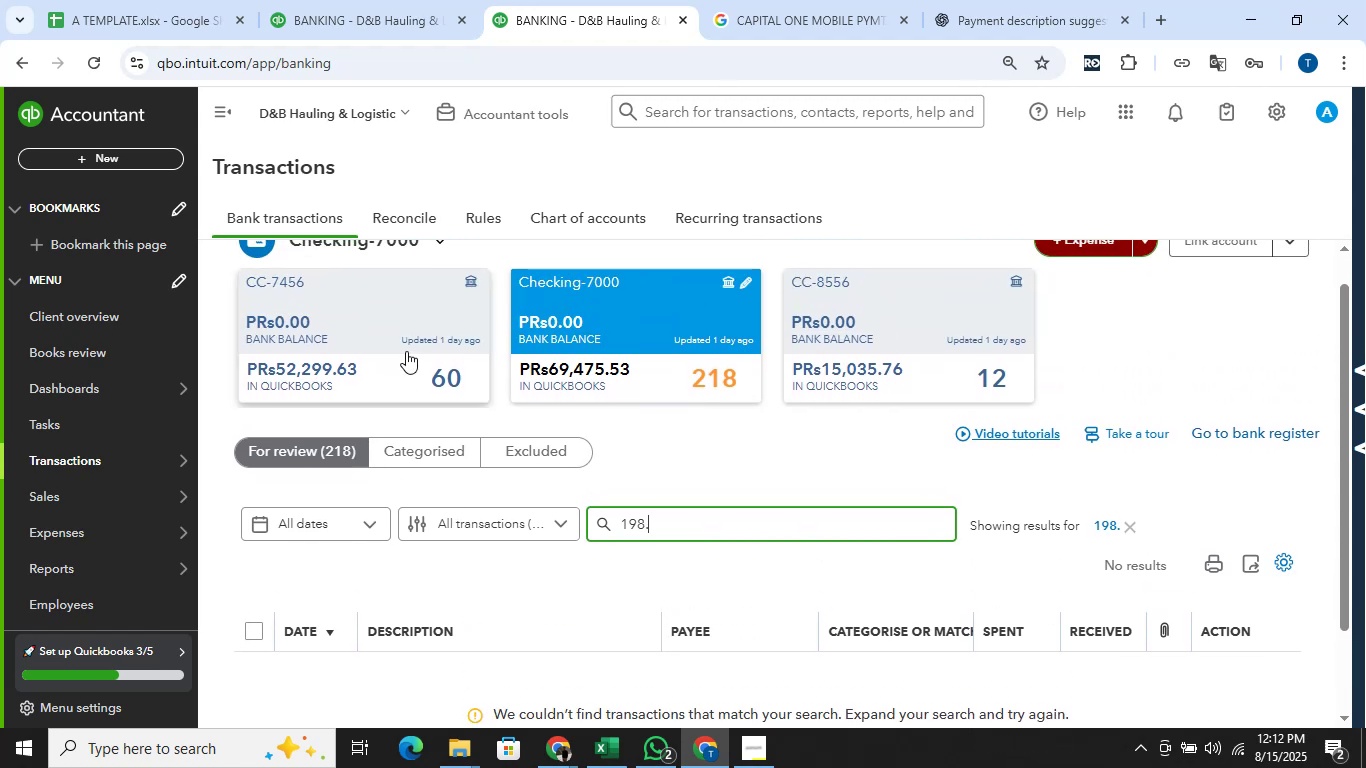 
left_click([1008, 328])
 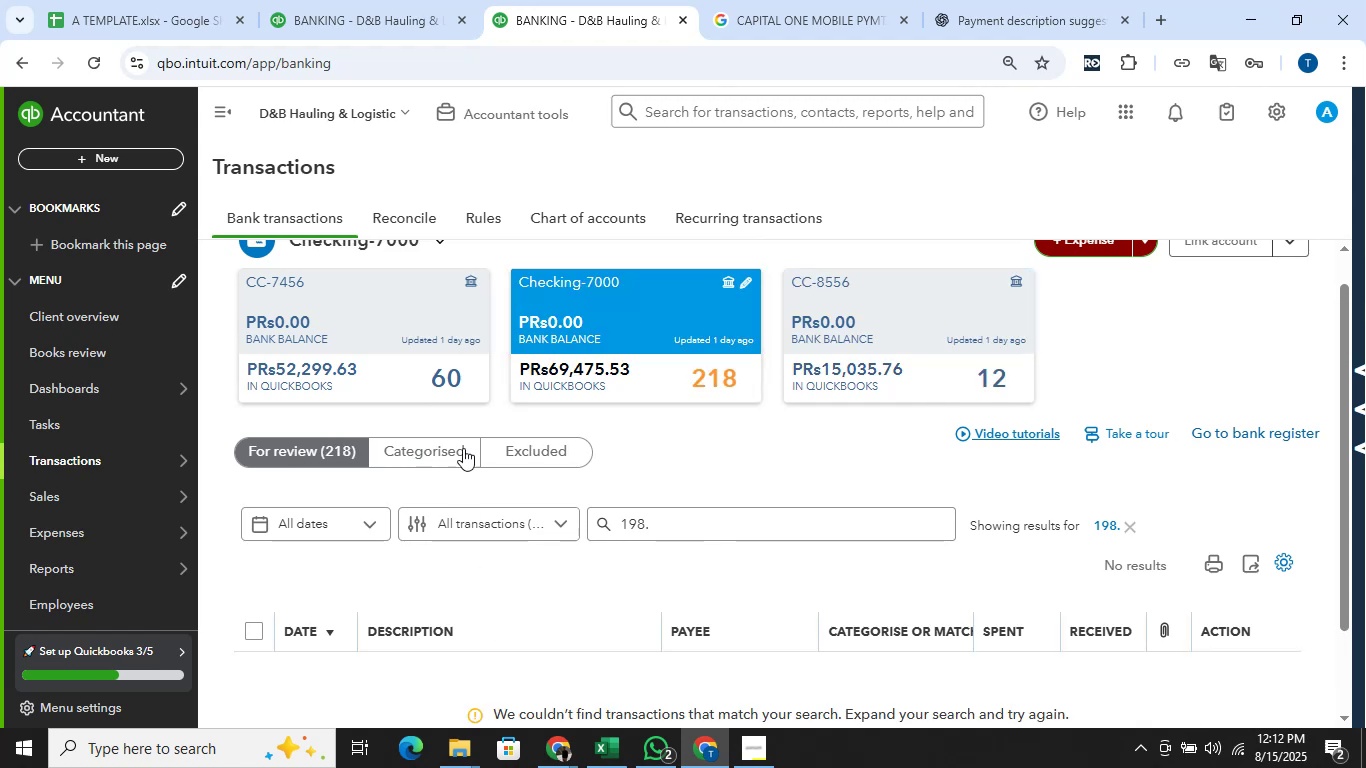 
wait(5.9)
 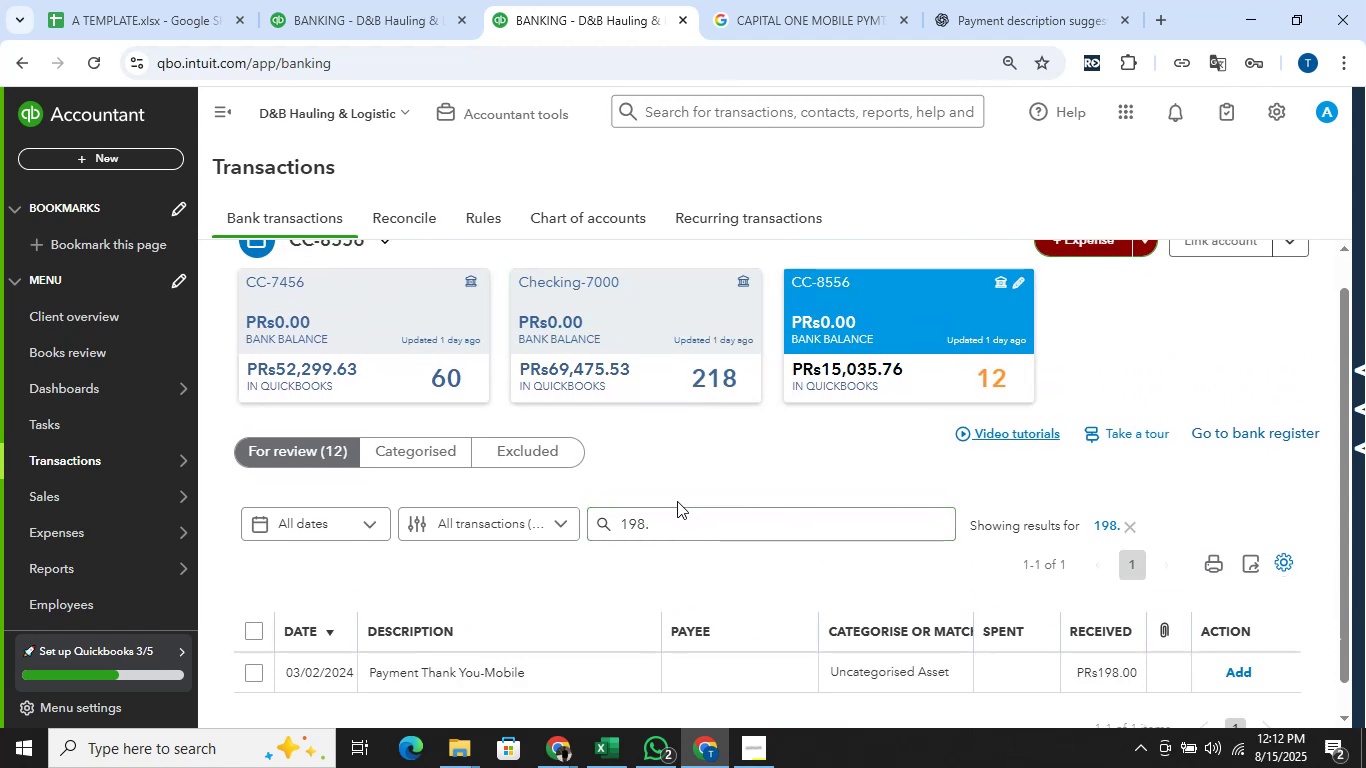 
left_click([449, 752])
 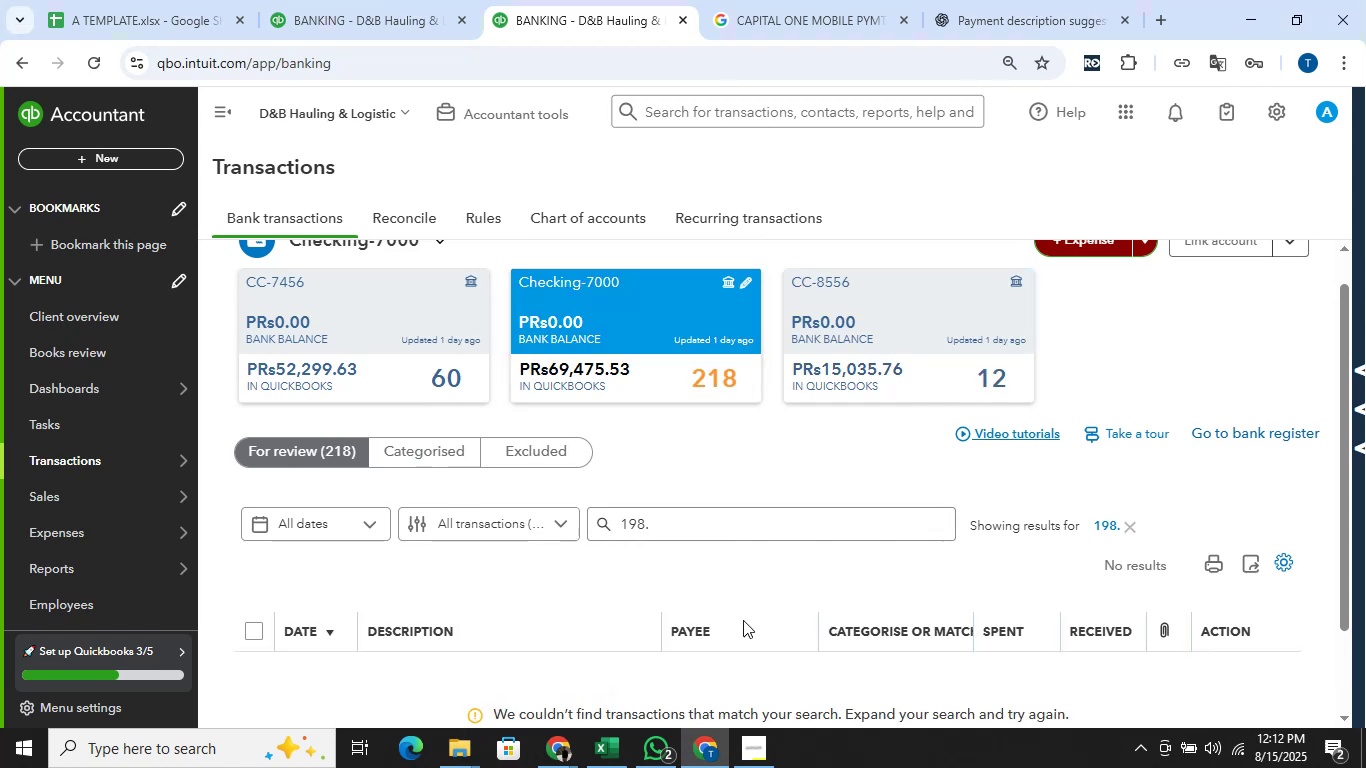 
double_click([607, 732])
 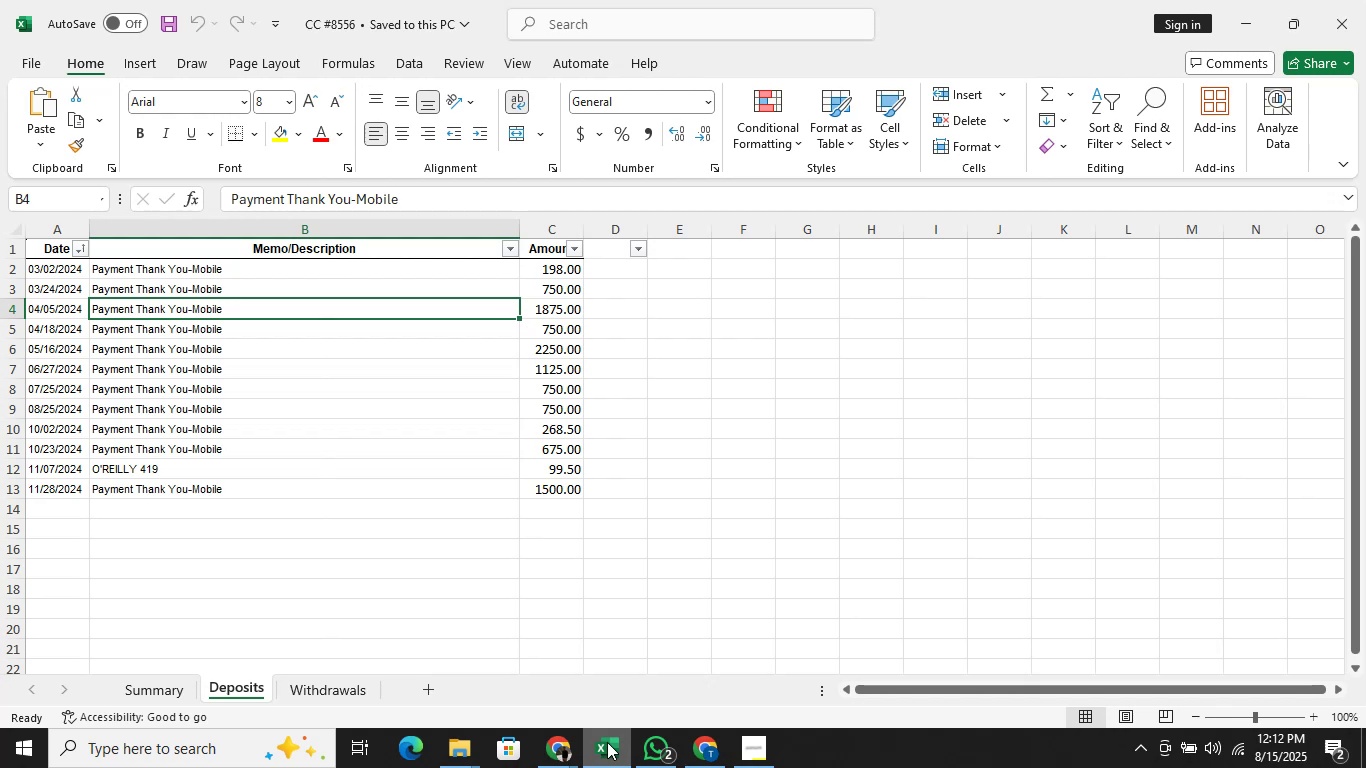 
left_click([607, 742])
 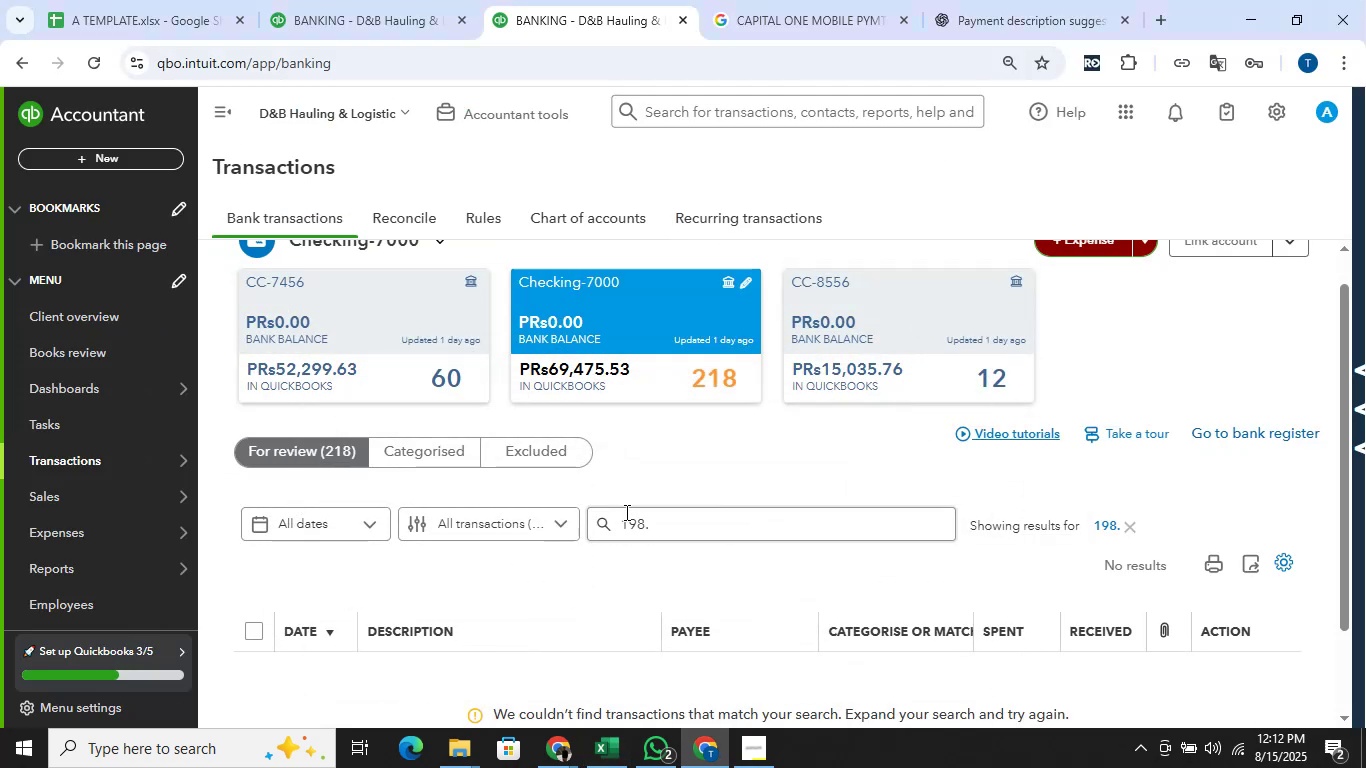 
left_click([637, 517])
 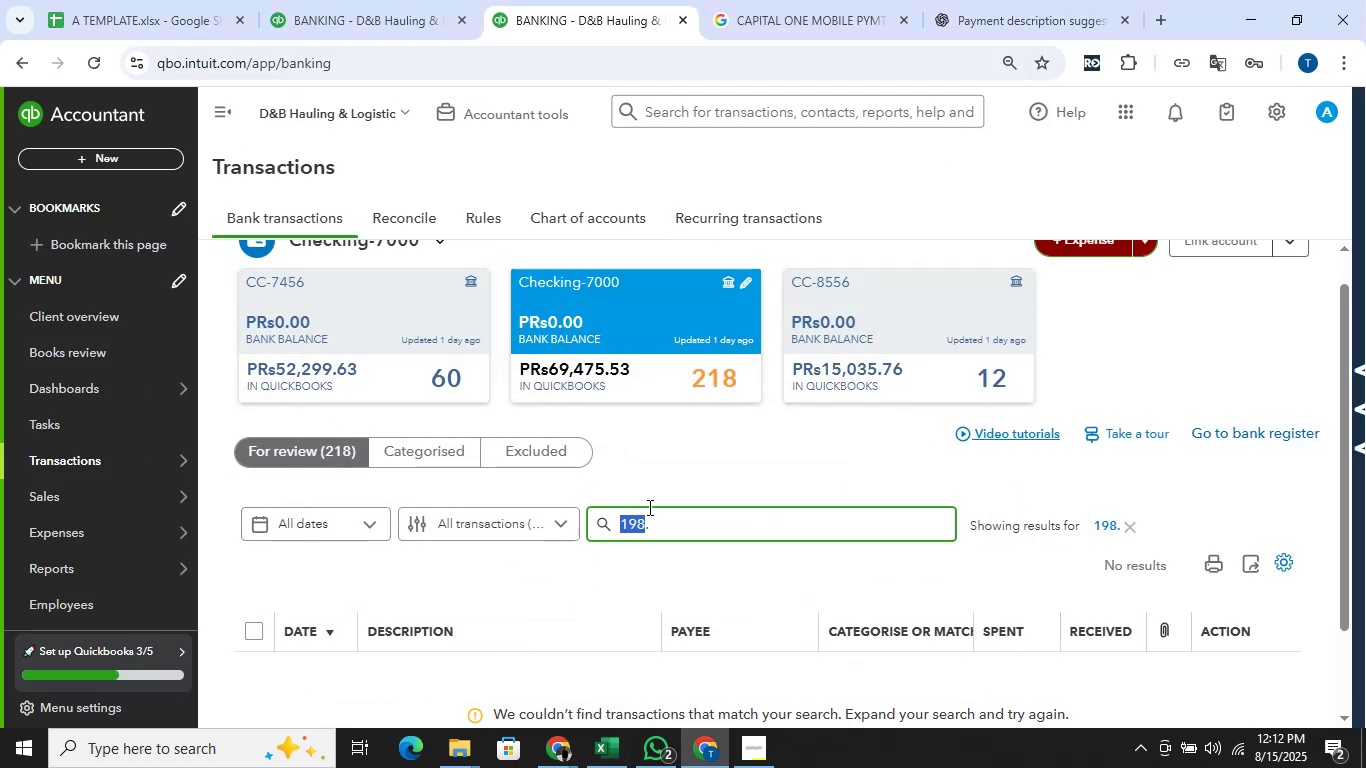 
left_click([822, 326])
 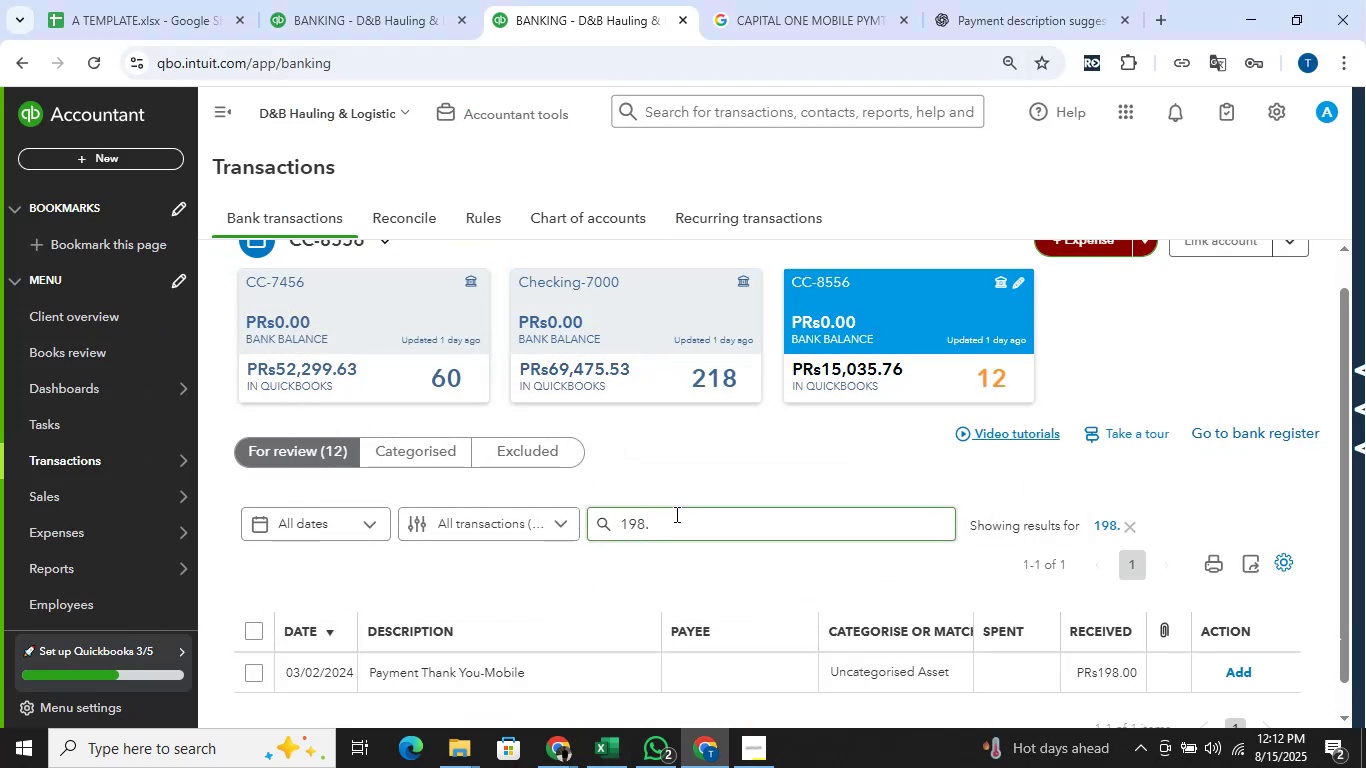 
double_click([665, 524])
 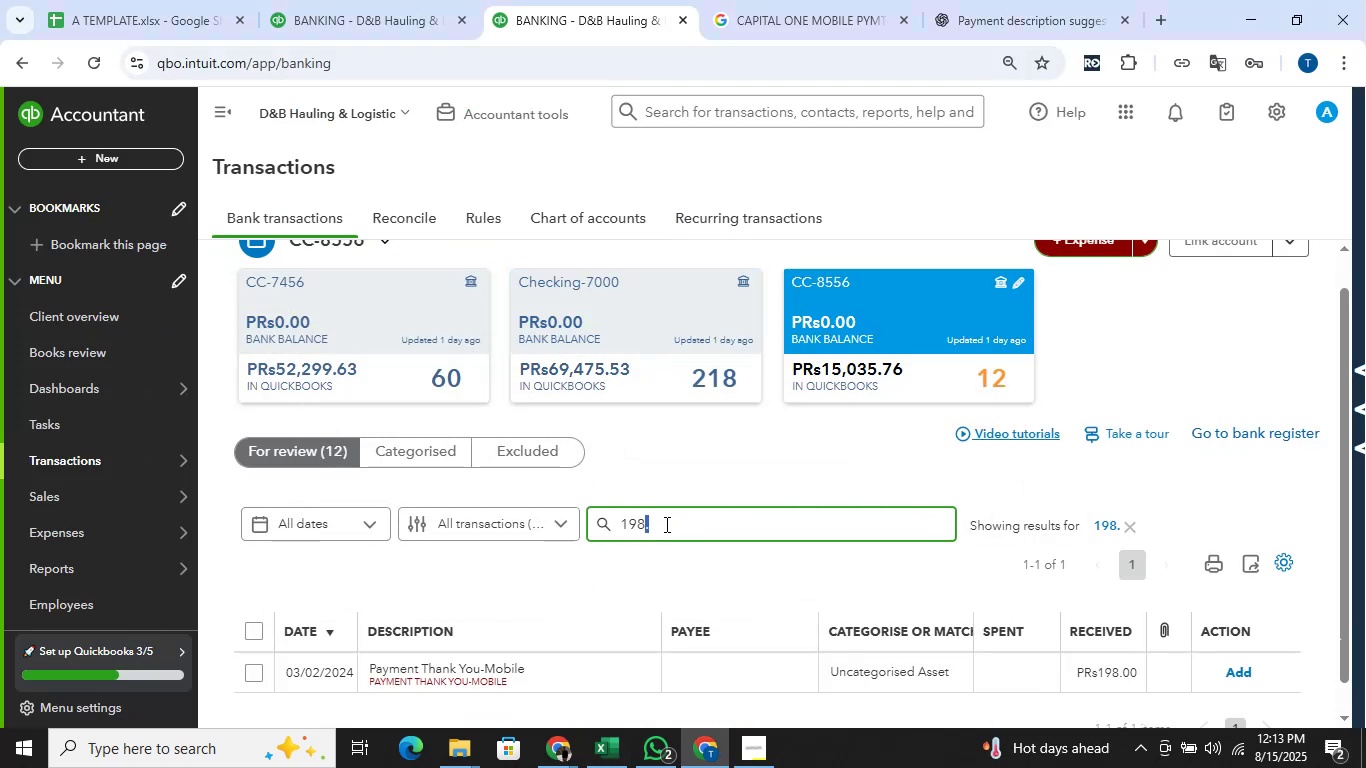 
type(mobile)
 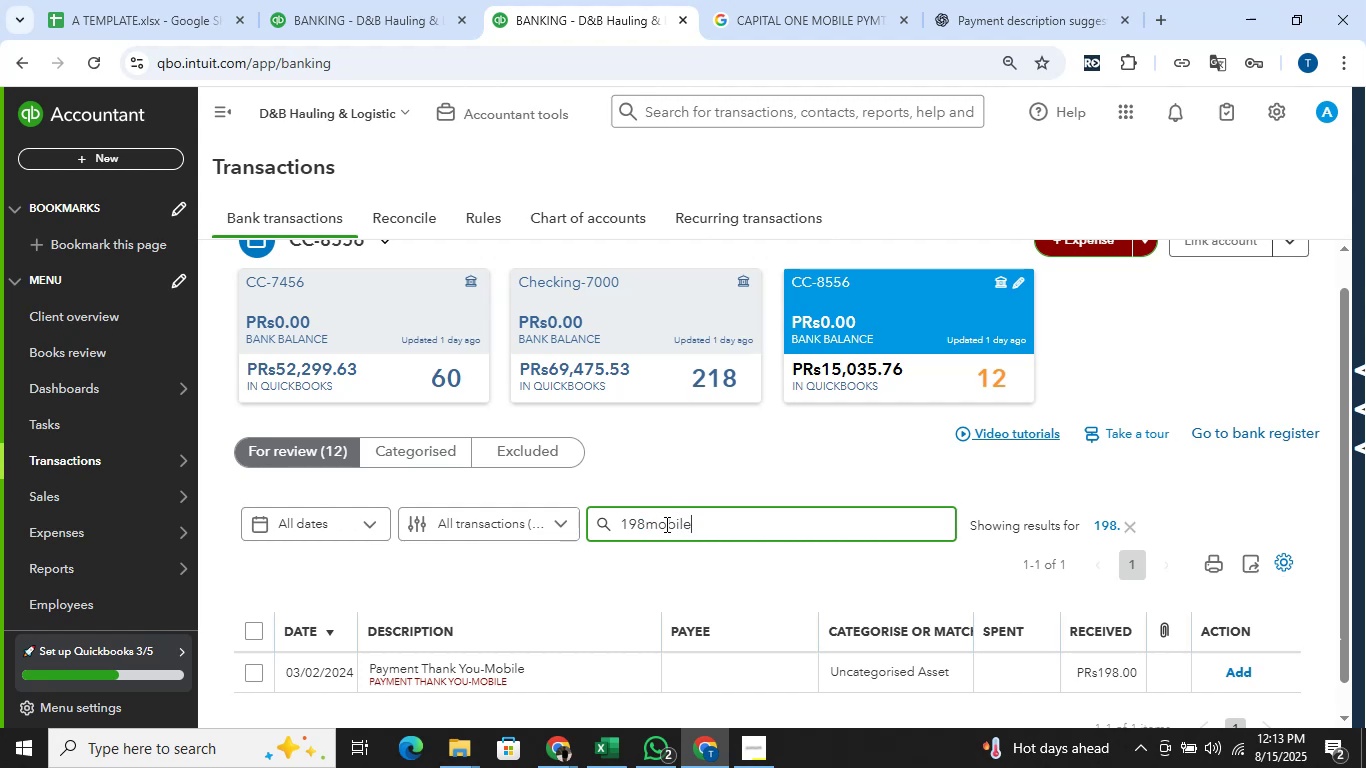 
key(Enter)
 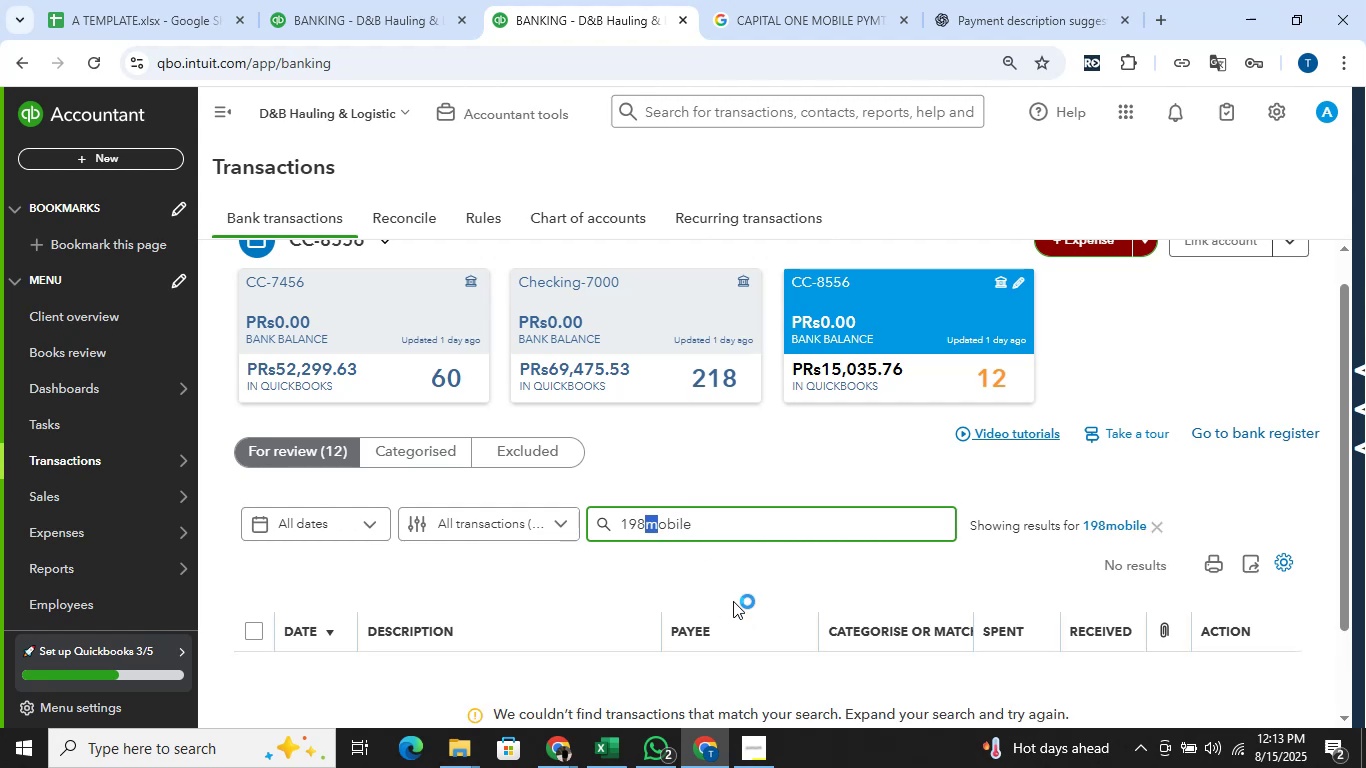 
key(ArrowLeft)
 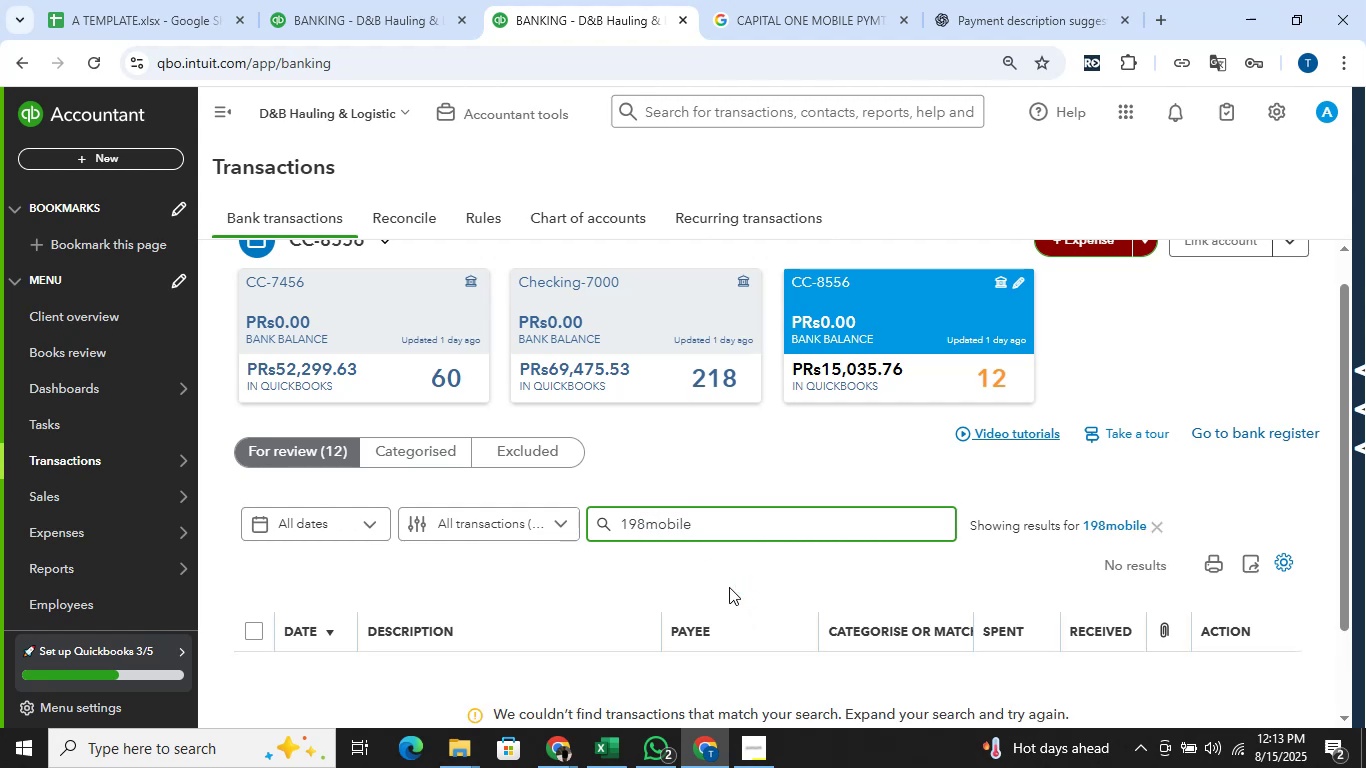 
hold_key(key=ShiftRight, duration=1.5)
 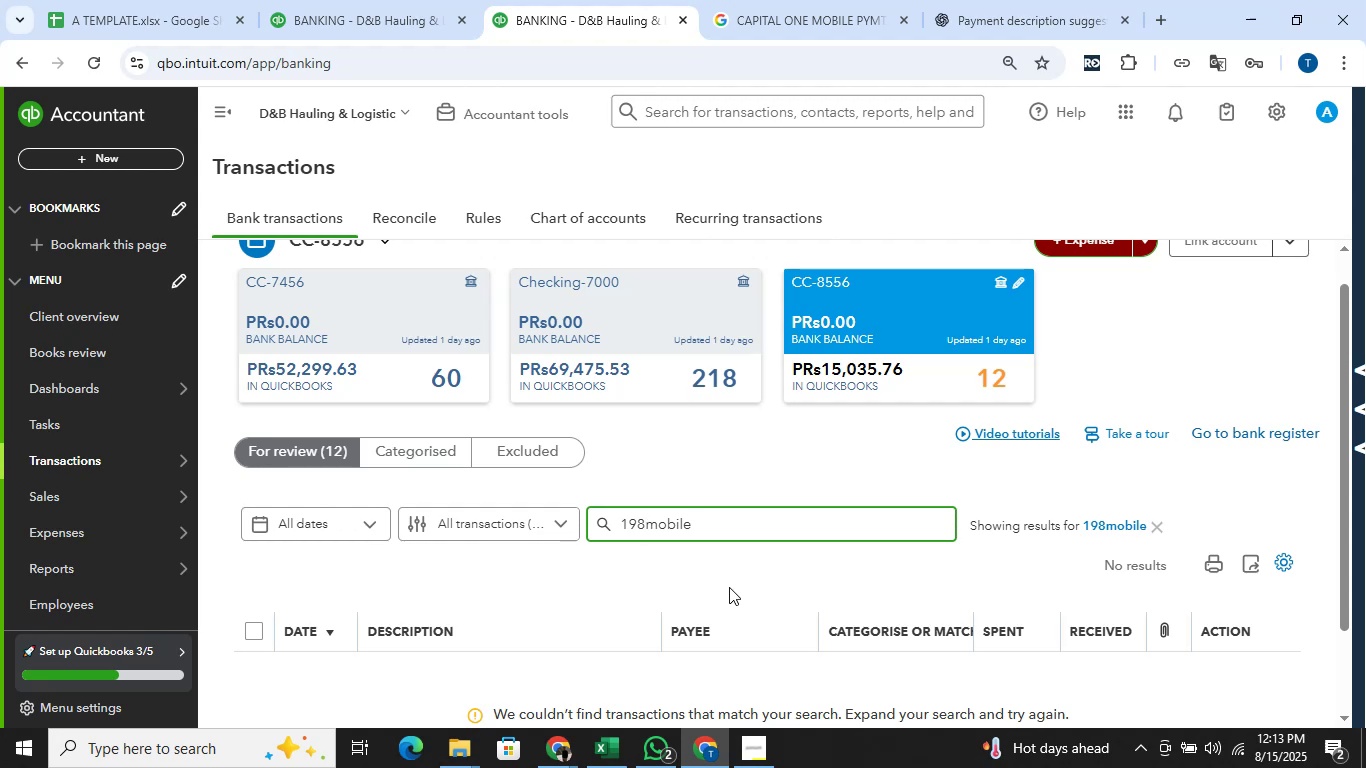 
key(Shift+F12)
 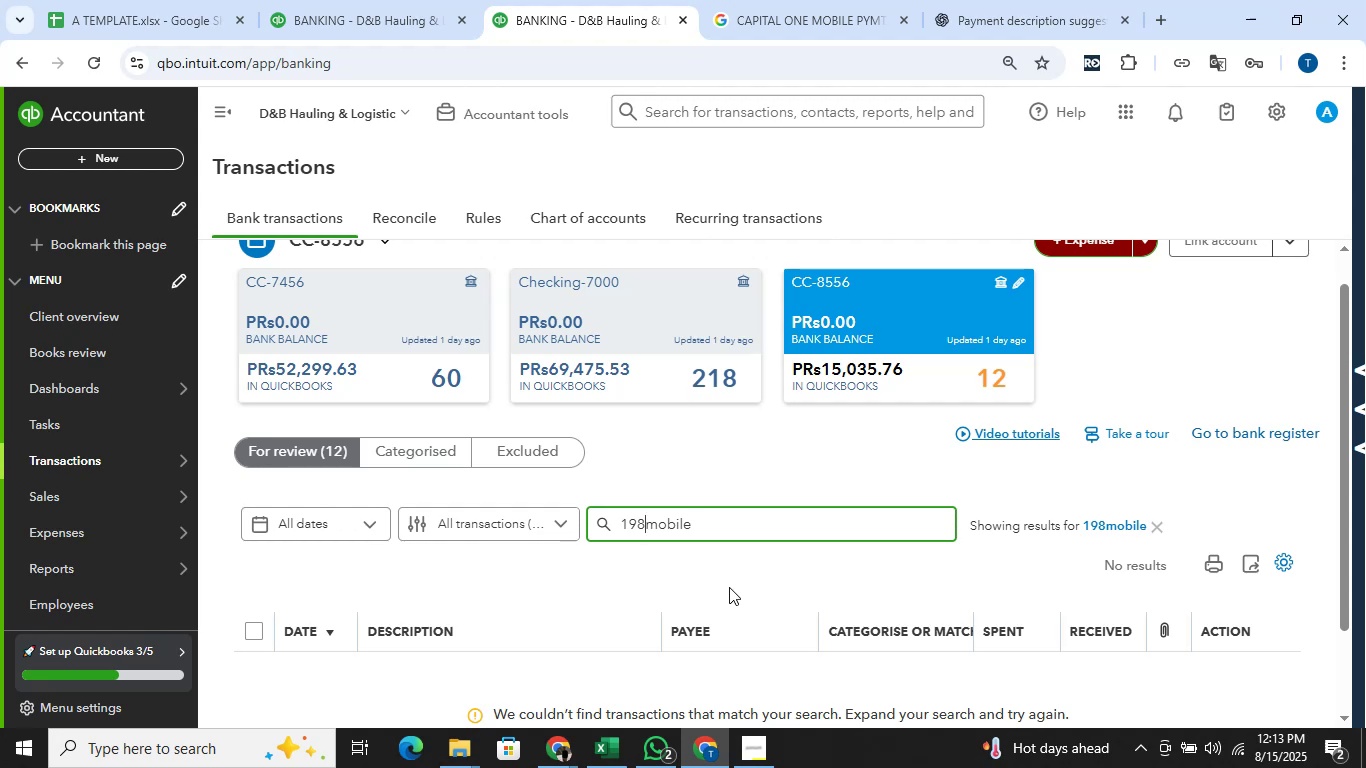 
wait(5.6)
 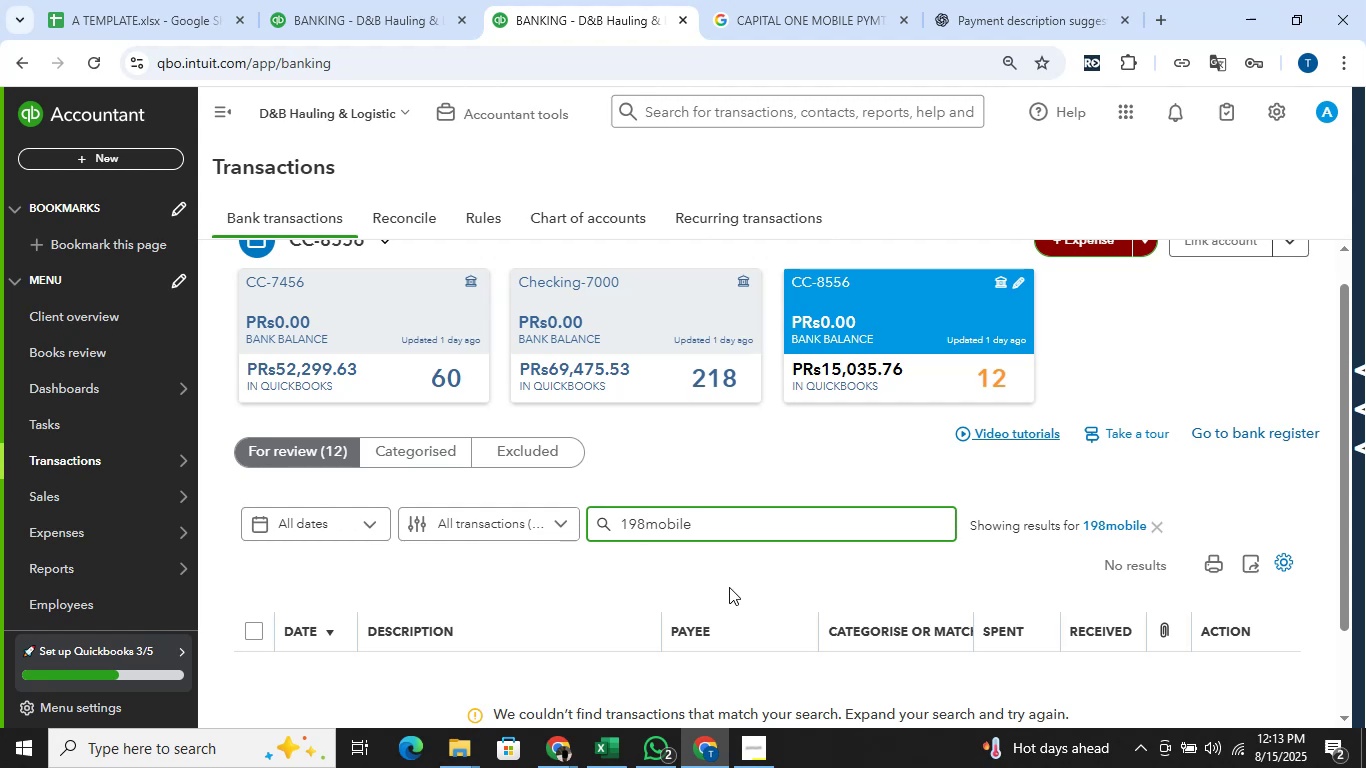 
key(Shift+Home)
 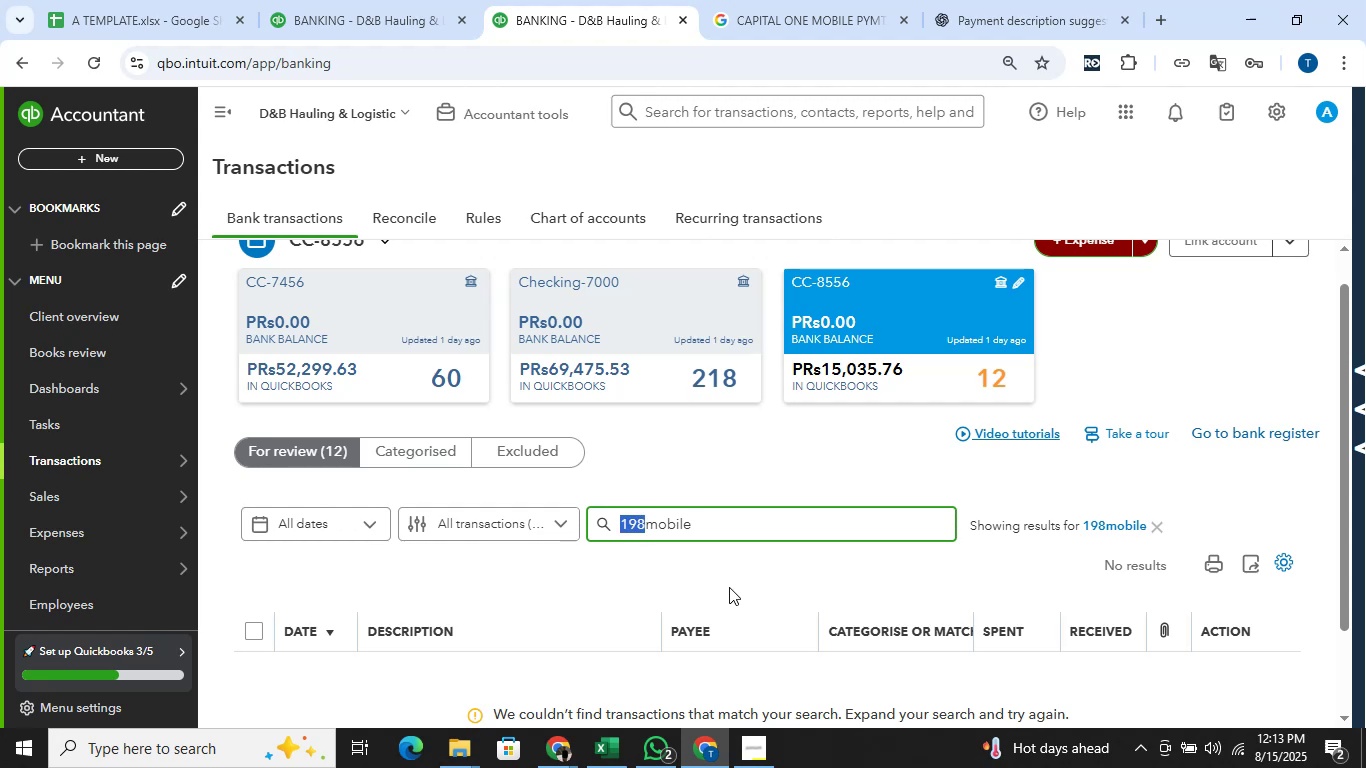 
key(Backspace)
 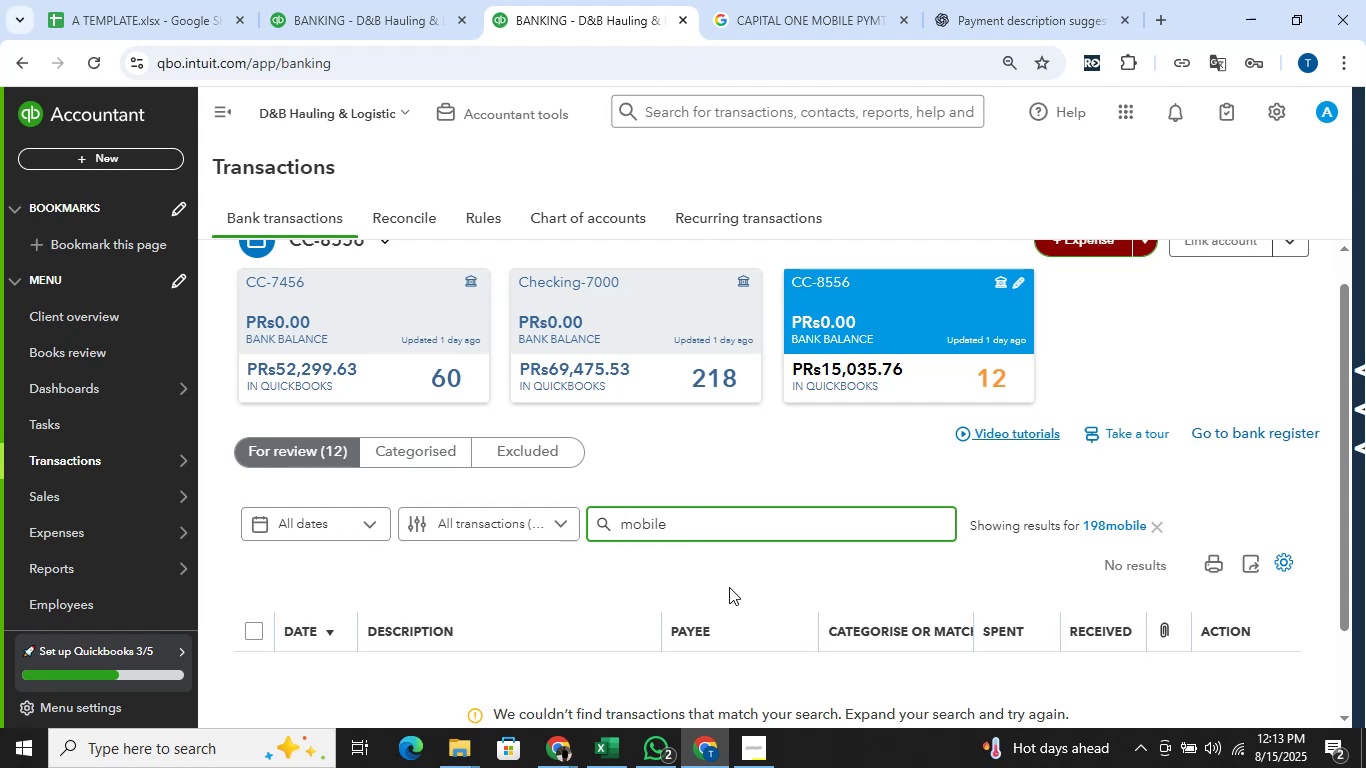 
key(Enter)
 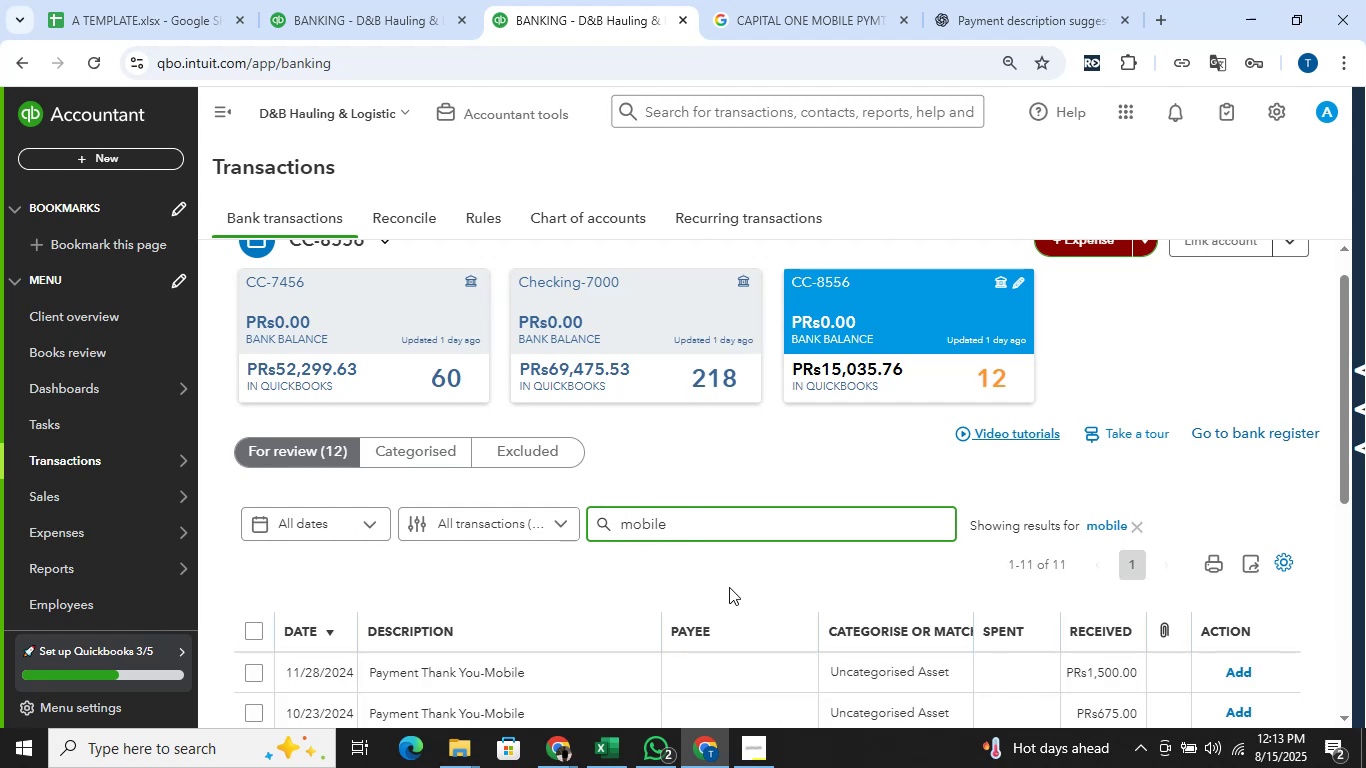 
scroll: coordinate [713, 667], scroll_direction: down, amount: 5.0
 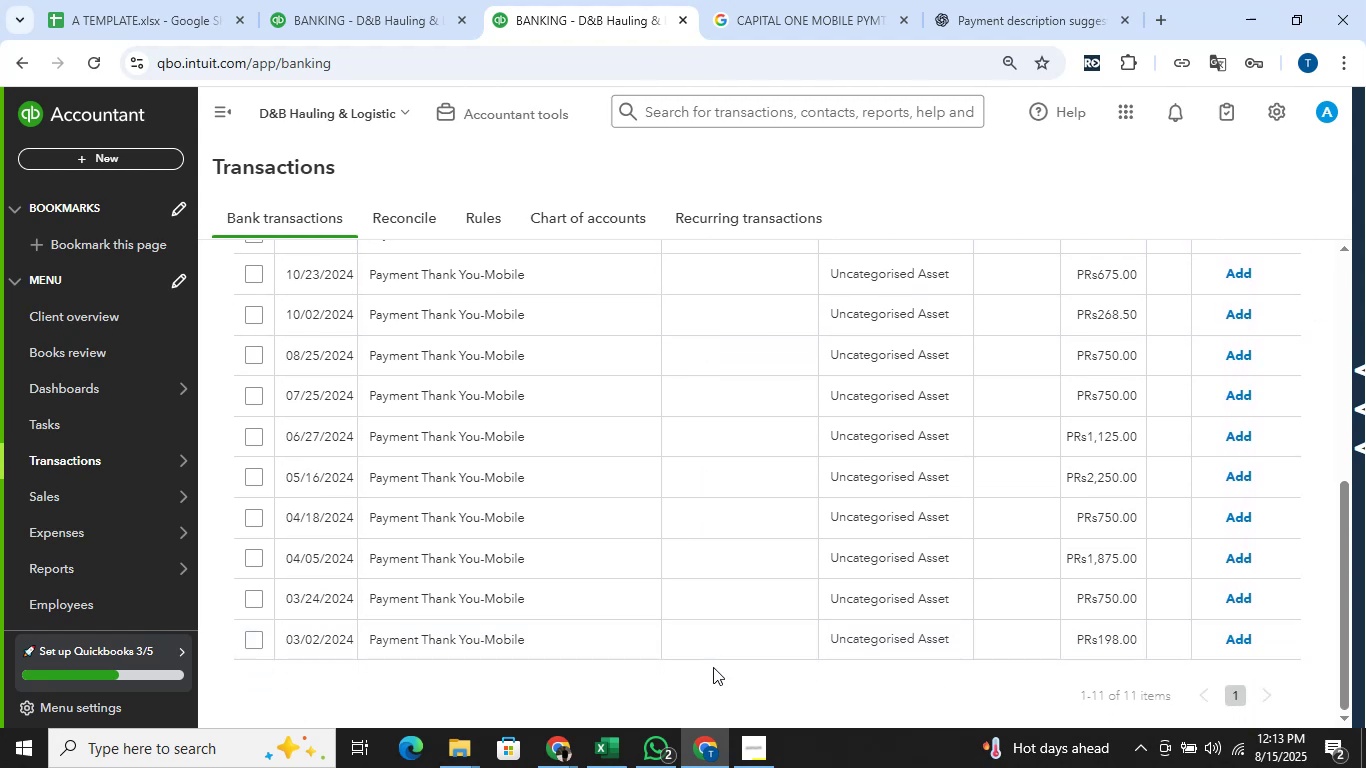 
scroll: coordinate [744, 437], scroll_direction: up, amount: 6.0
 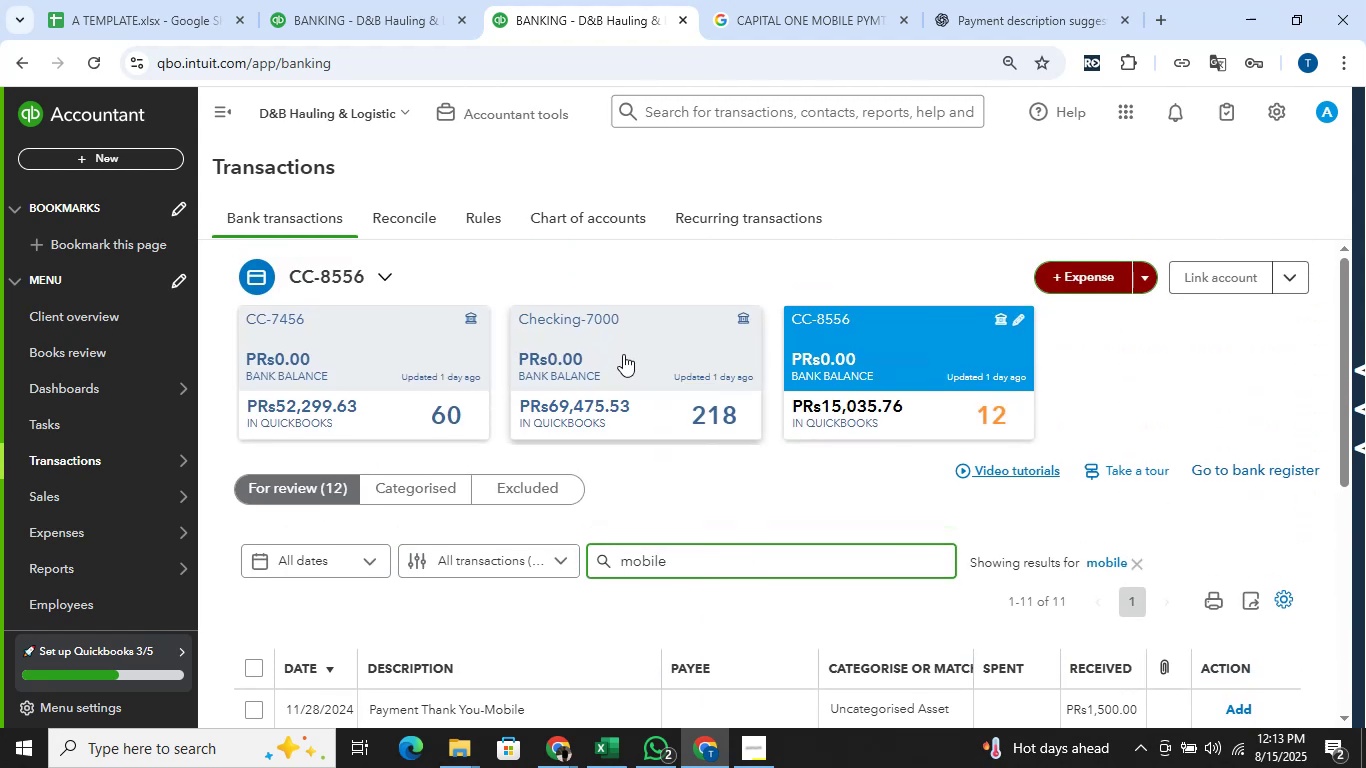 
left_click([623, 365])
 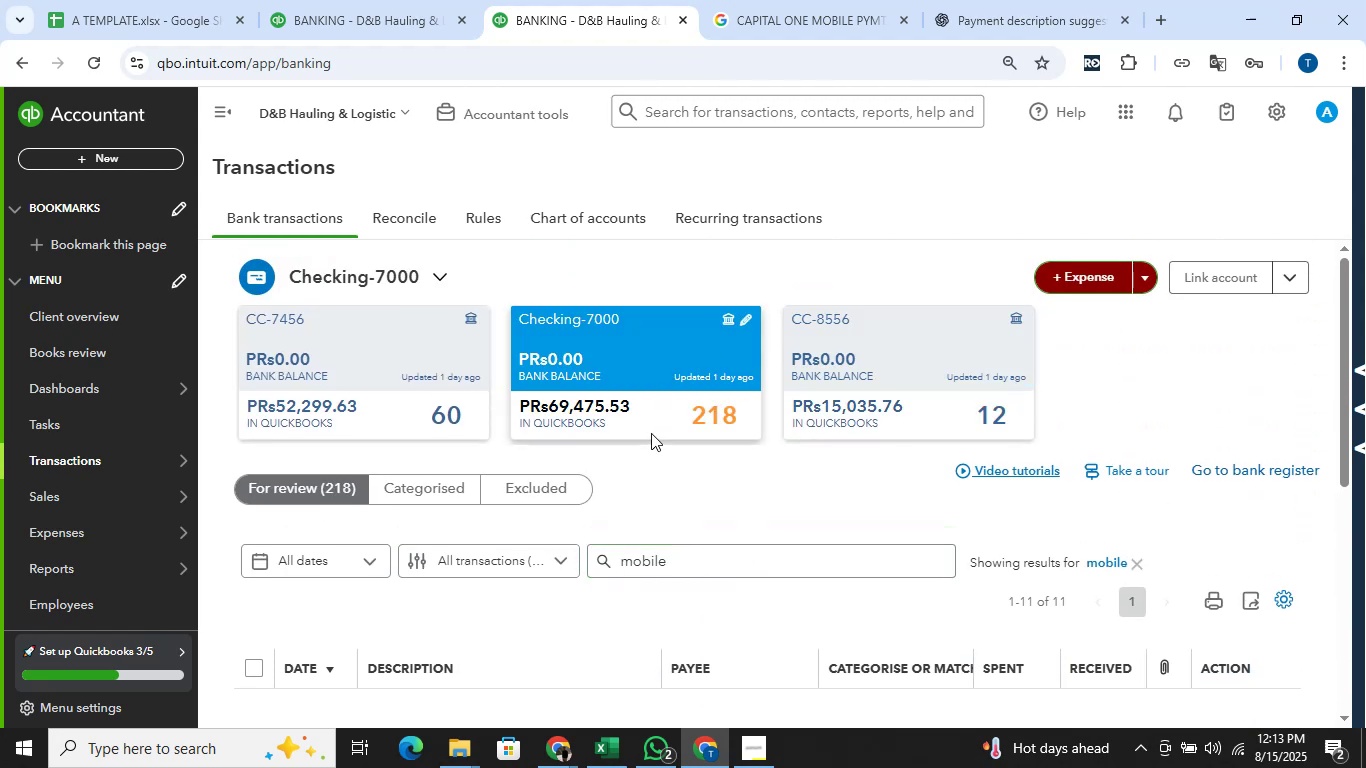 
scroll: coordinate [668, 512], scroll_direction: down, amount: 4.0
 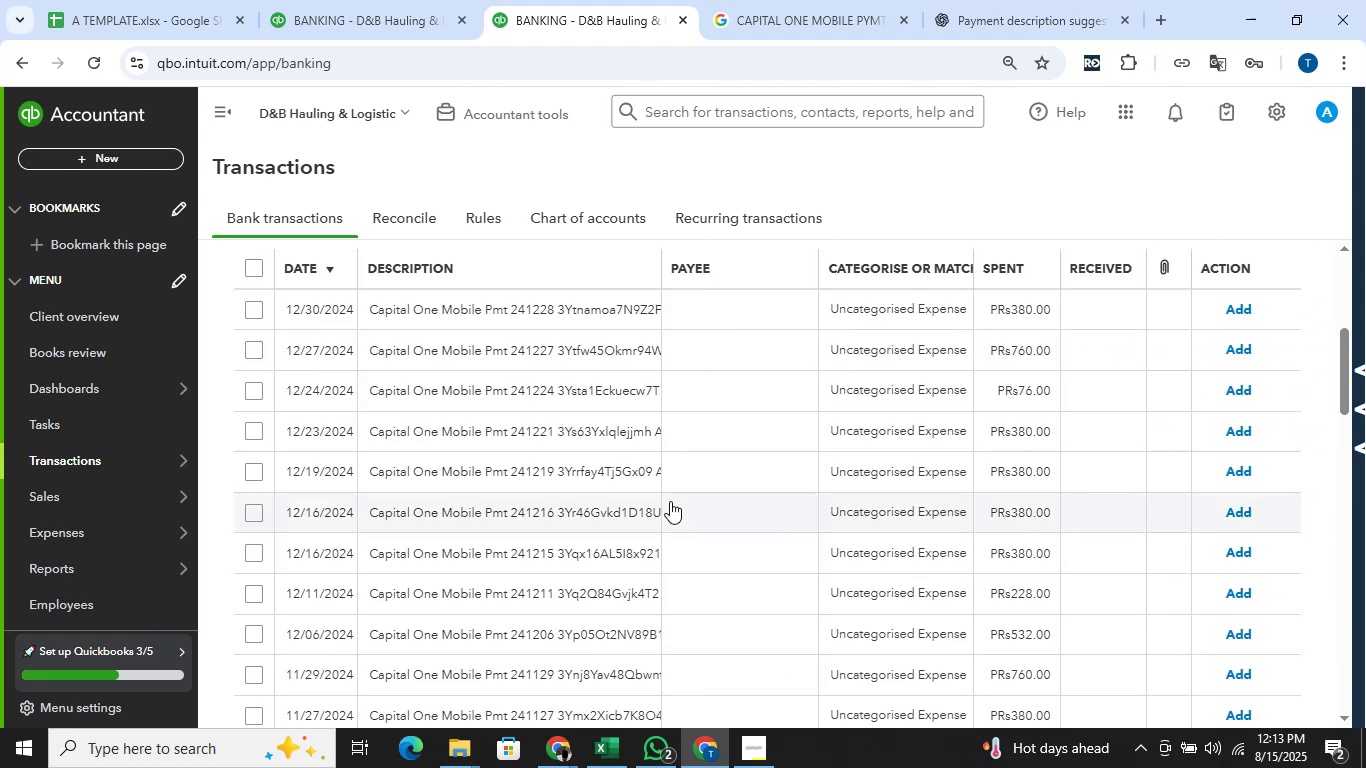 
scroll: coordinate [670, 501], scroll_direction: up, amount: 4.0
 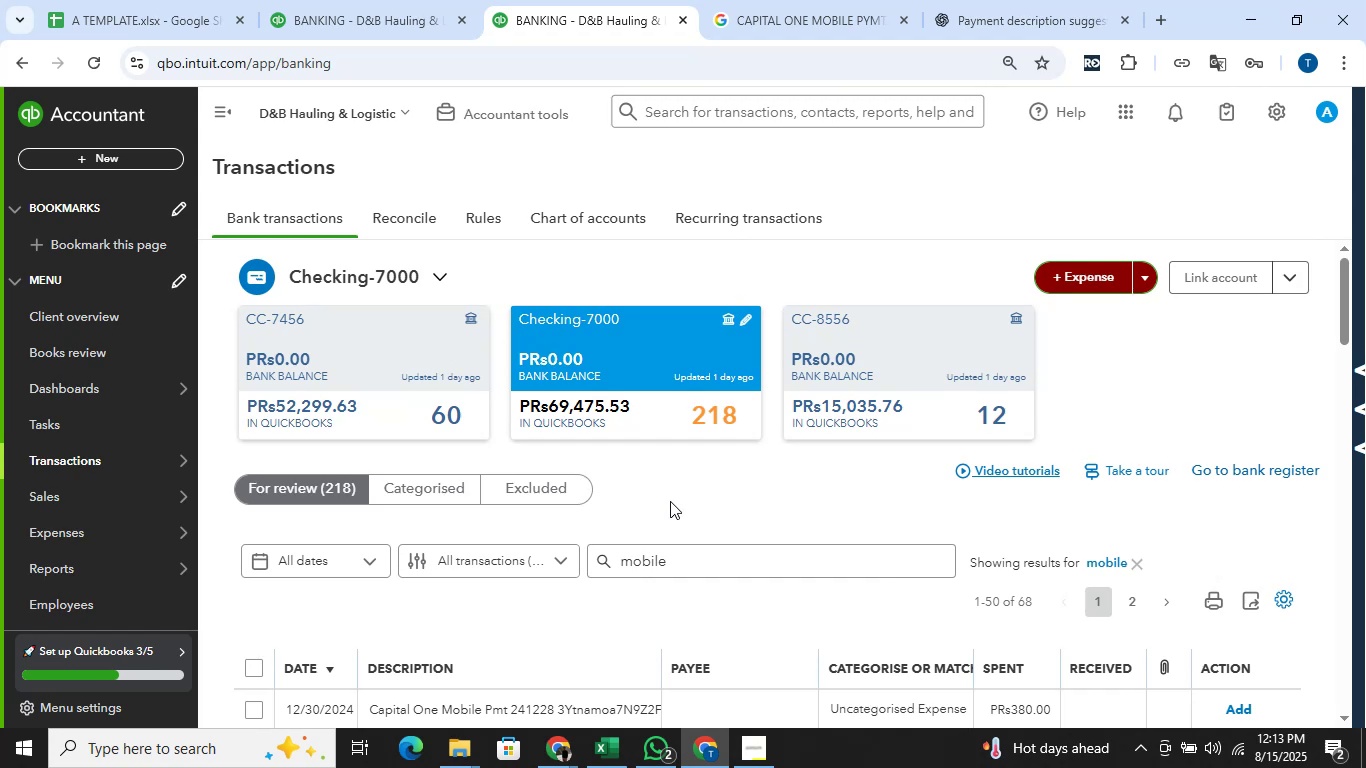 
scroll: coordinate [501, 590], scroll_direction: down, amount: 18.0
 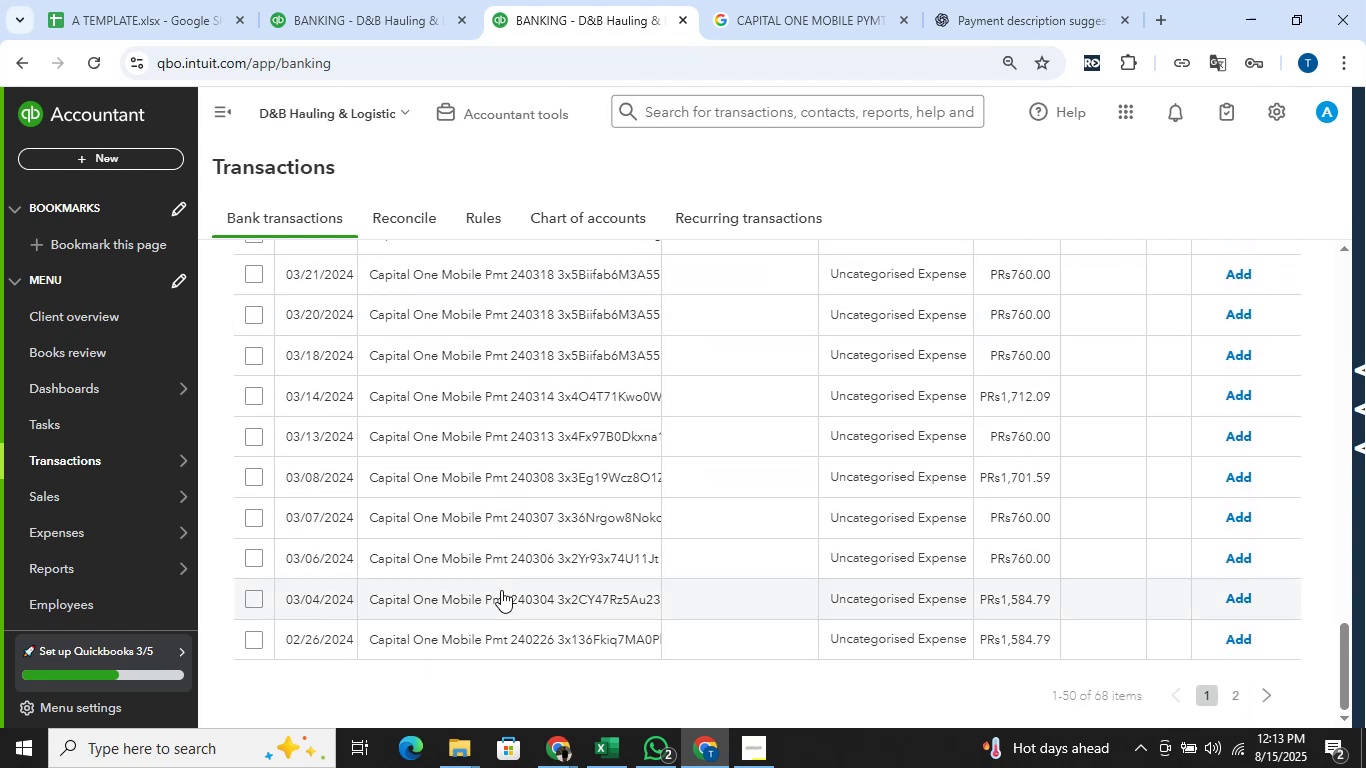 
scroll: coordinate [503, 589], scroll_direction: up, amount: 22.0
 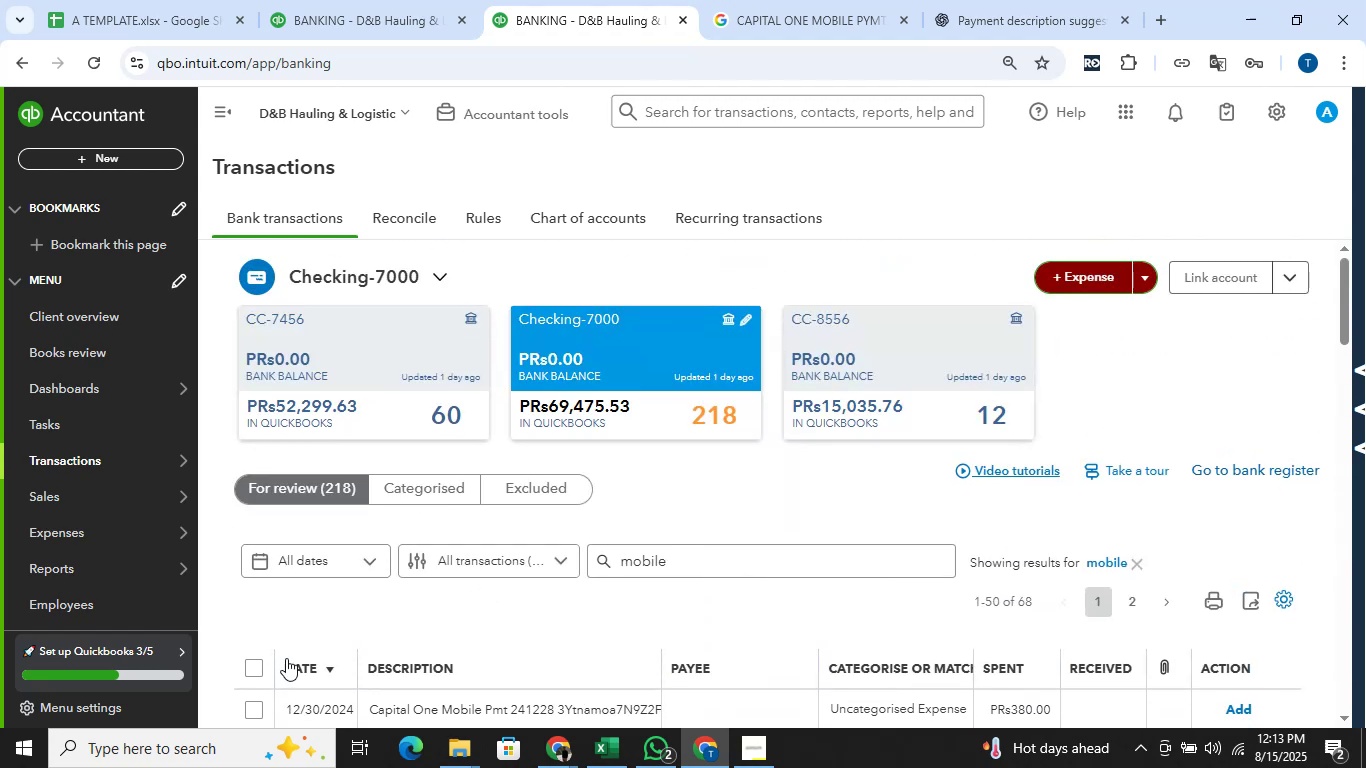 
left_click([304, 655])
 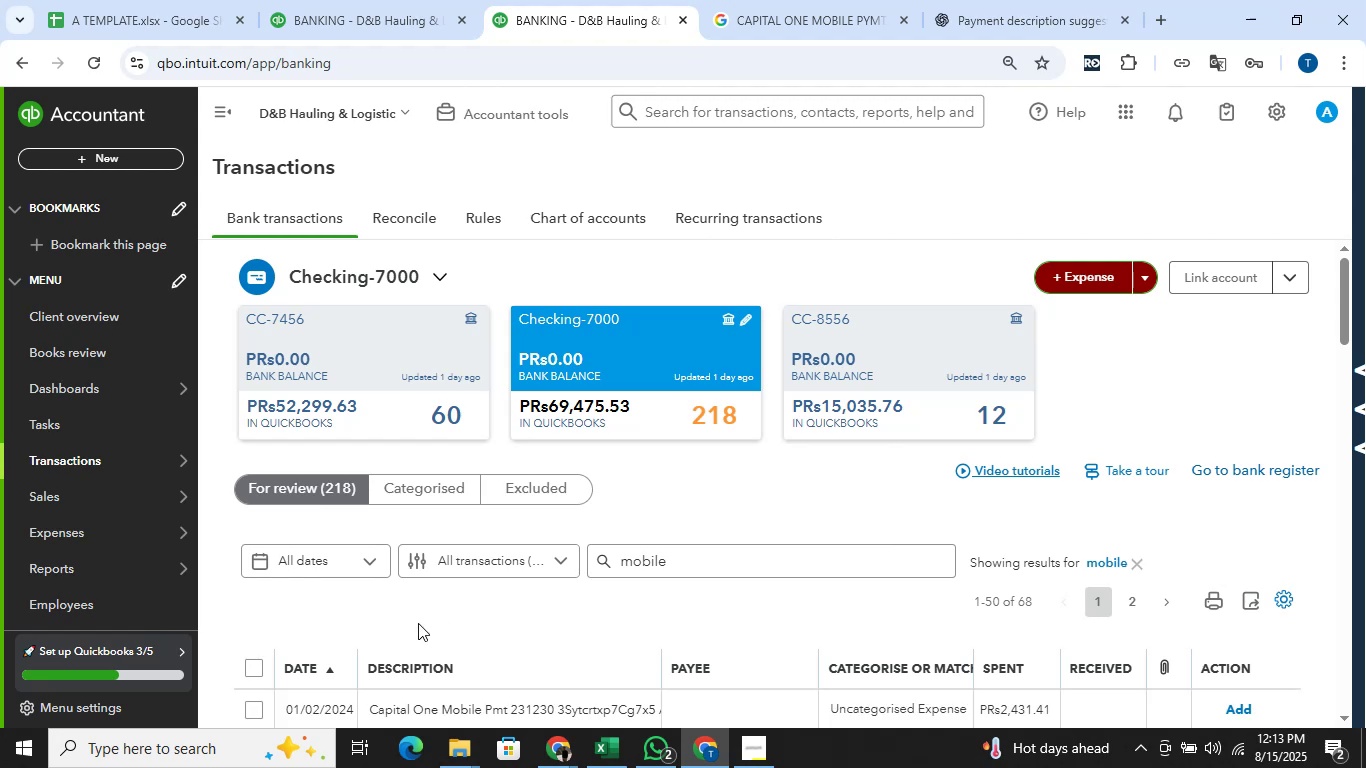 
left_click([248, 664])
 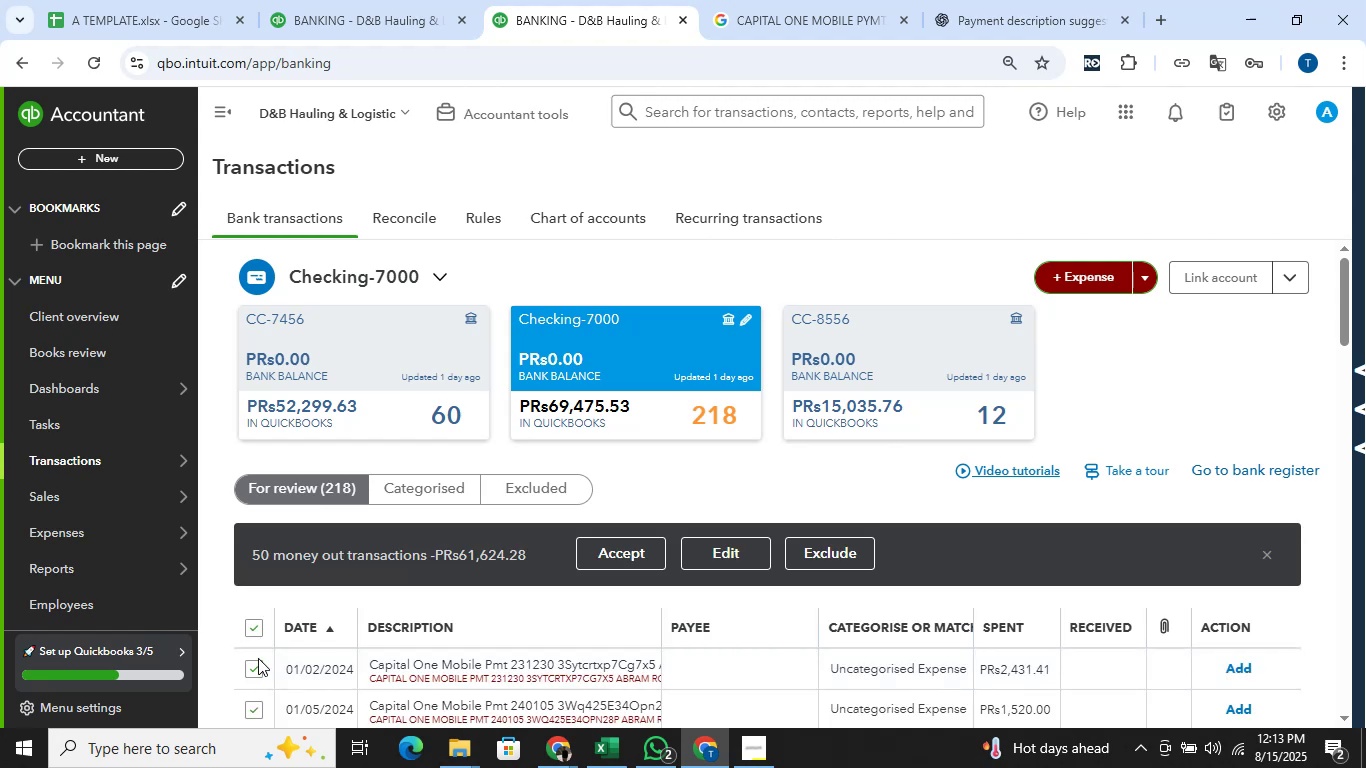 
left_click([258, 658])
 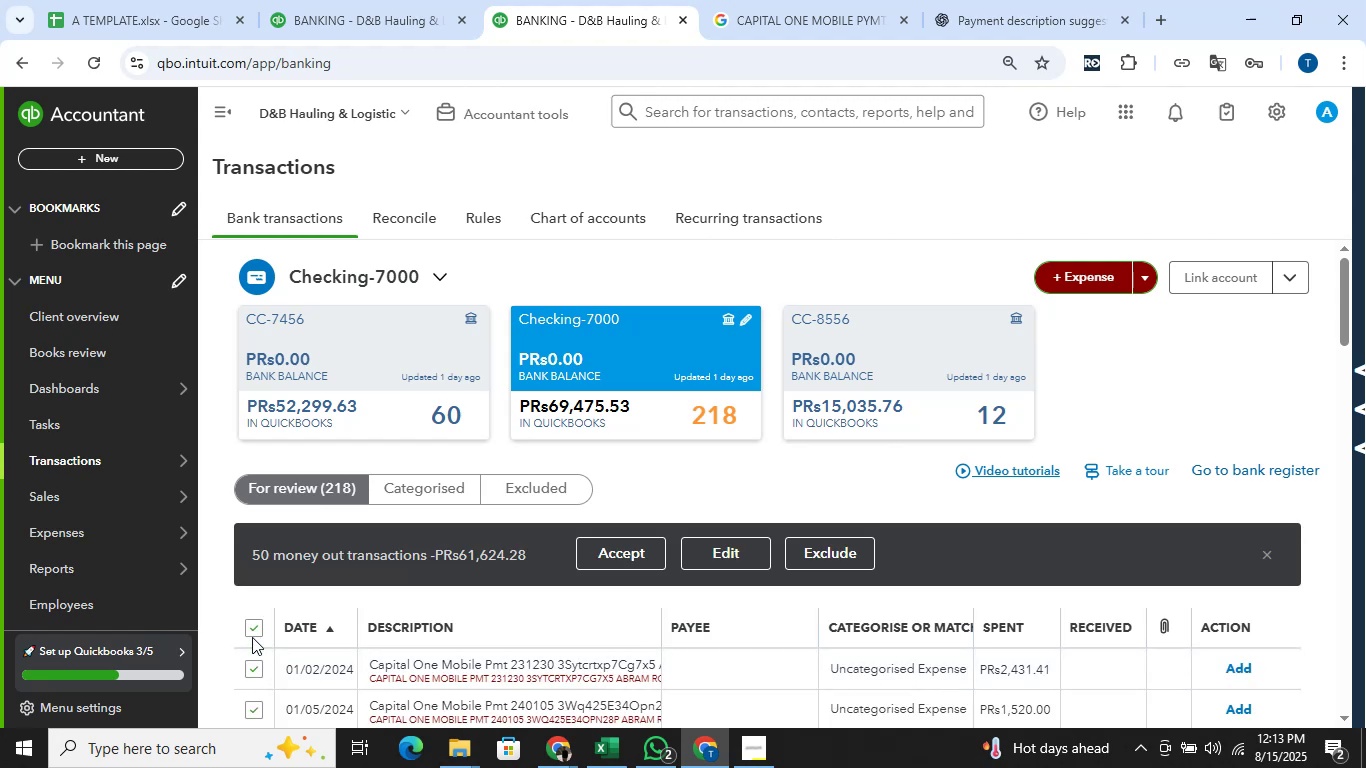 
left_click([252, 637])
 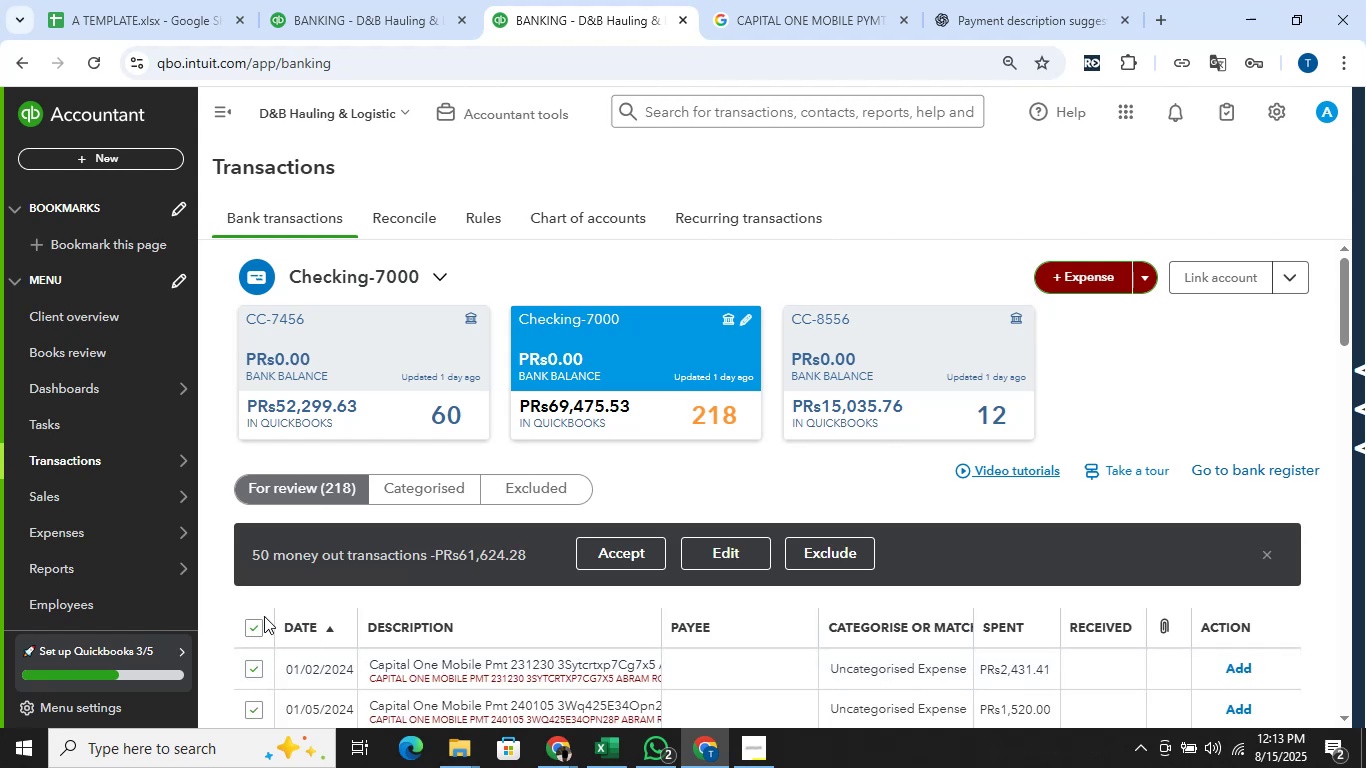 
left_click([253, 622])
 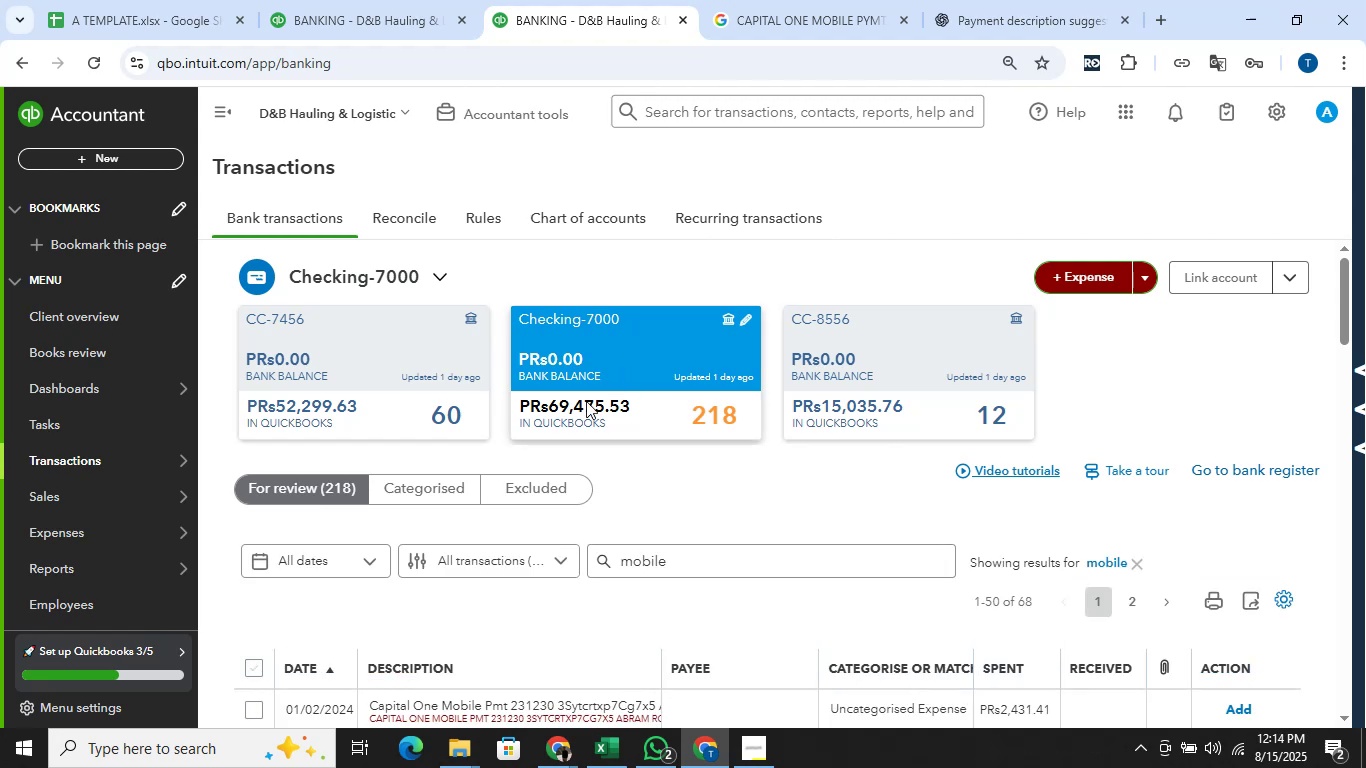 
left_click([393, 392])
 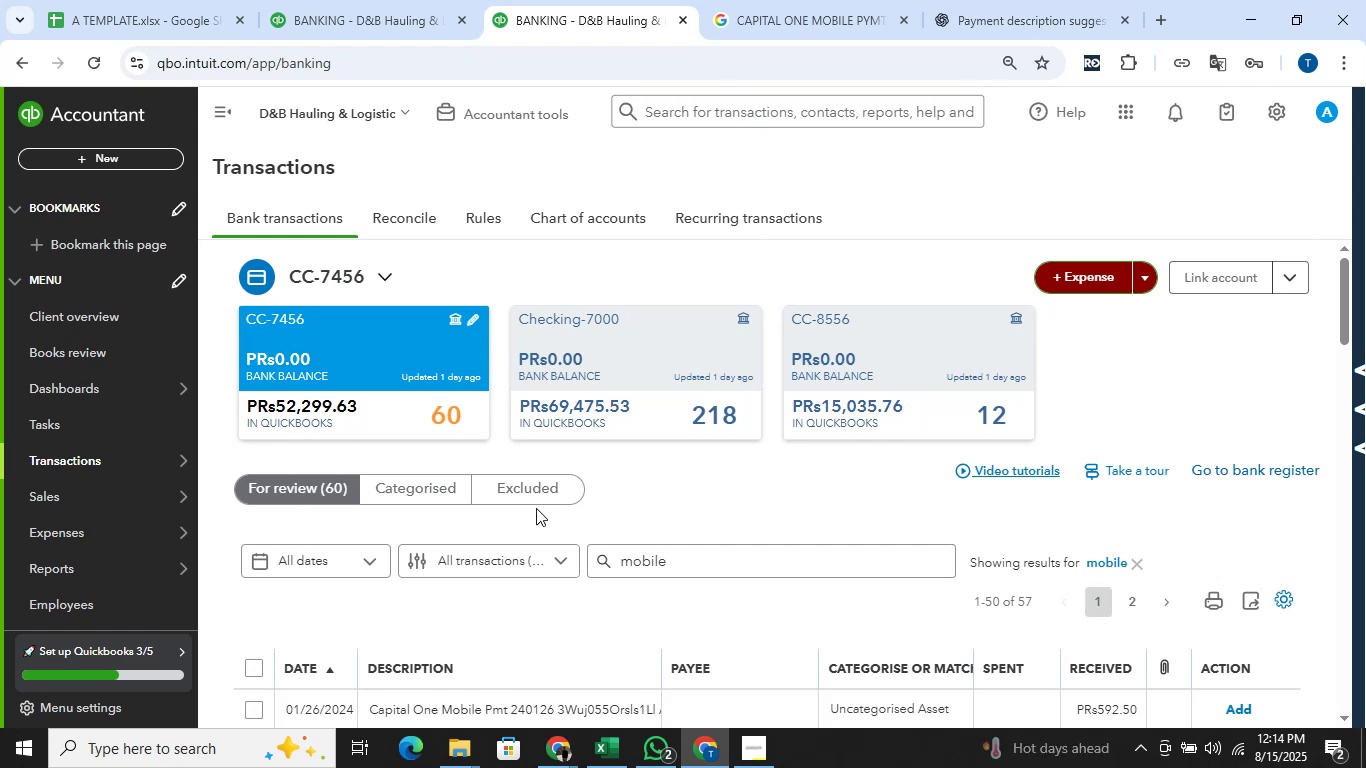 
scroll: coordinate [690, 474], scroll_direction: down, amount: 2.0
 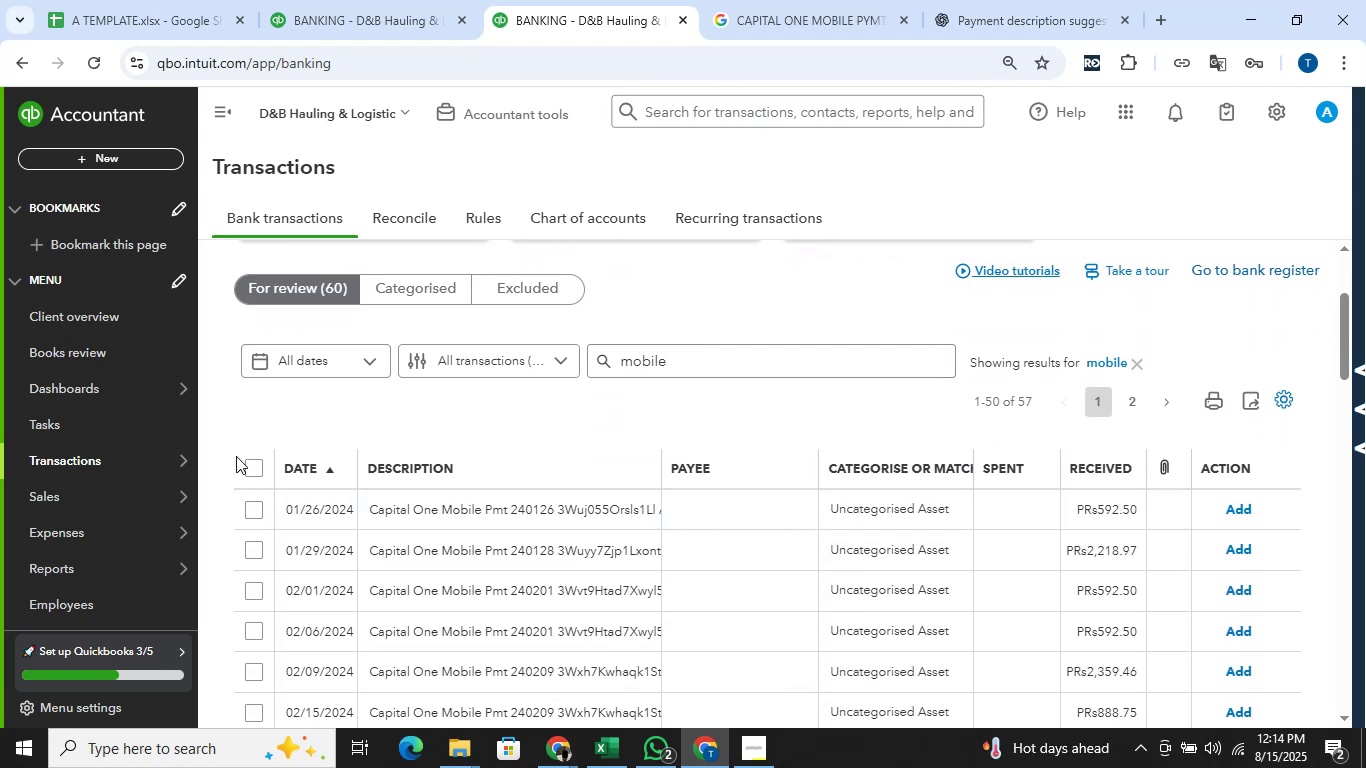 
left_click([247, 461])
 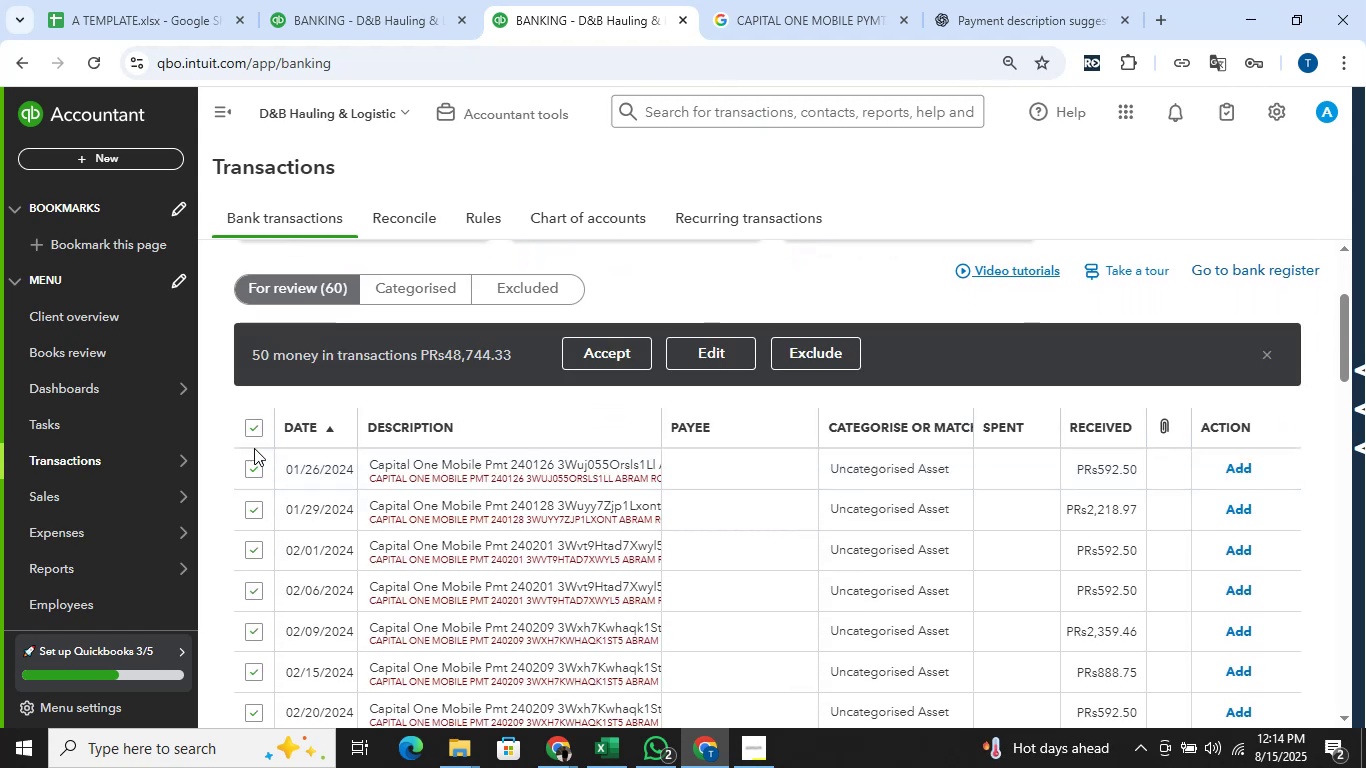 
left_click([253, 424])
 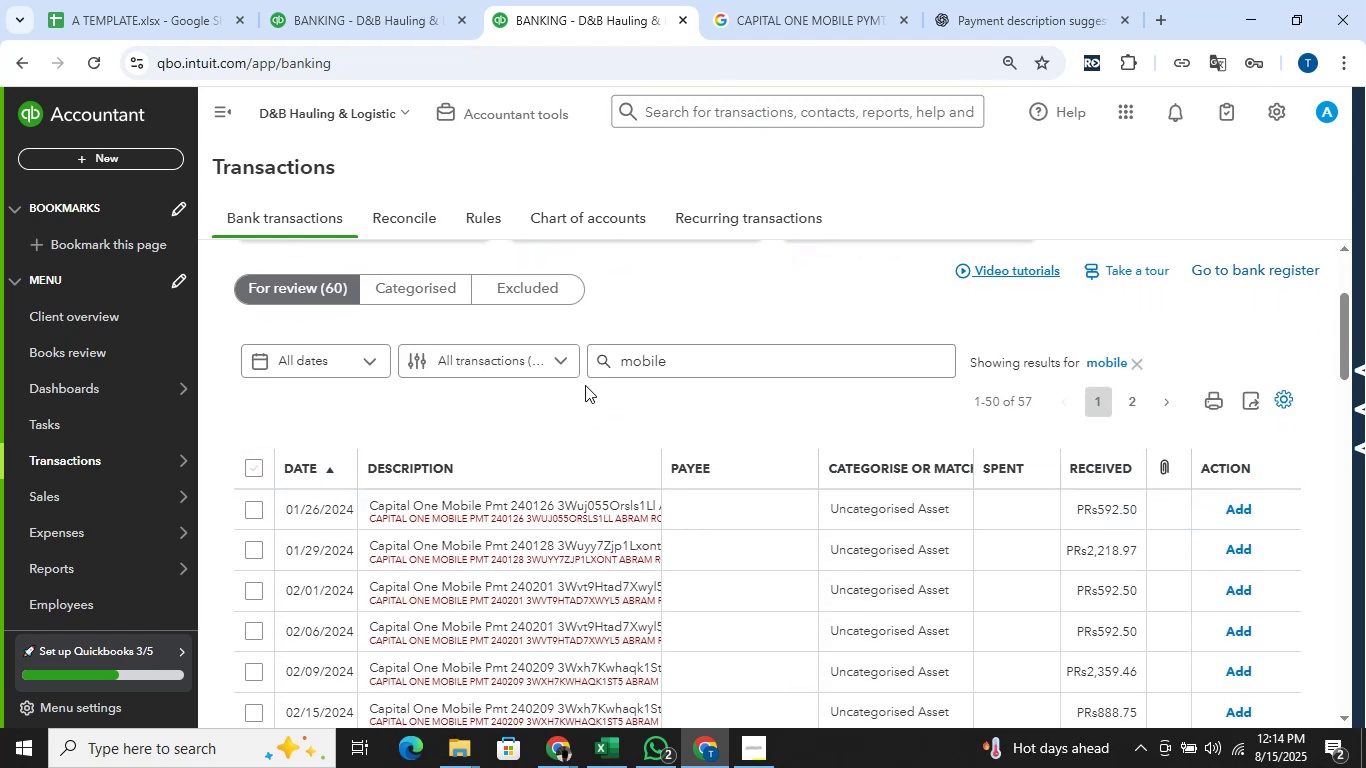 
scroll: coordinate [690, 528], scroll_direction: up, amount: 4.0
 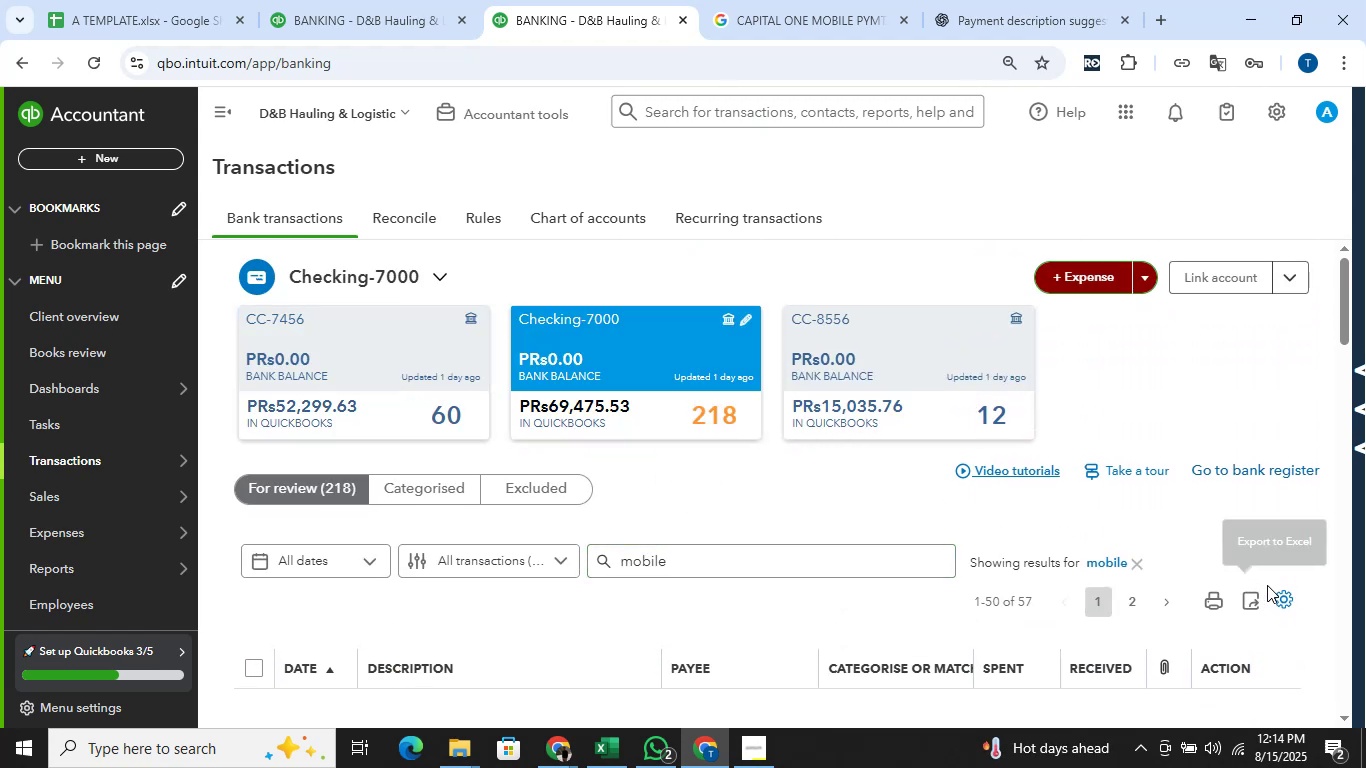 
double_click([1277, 598])
 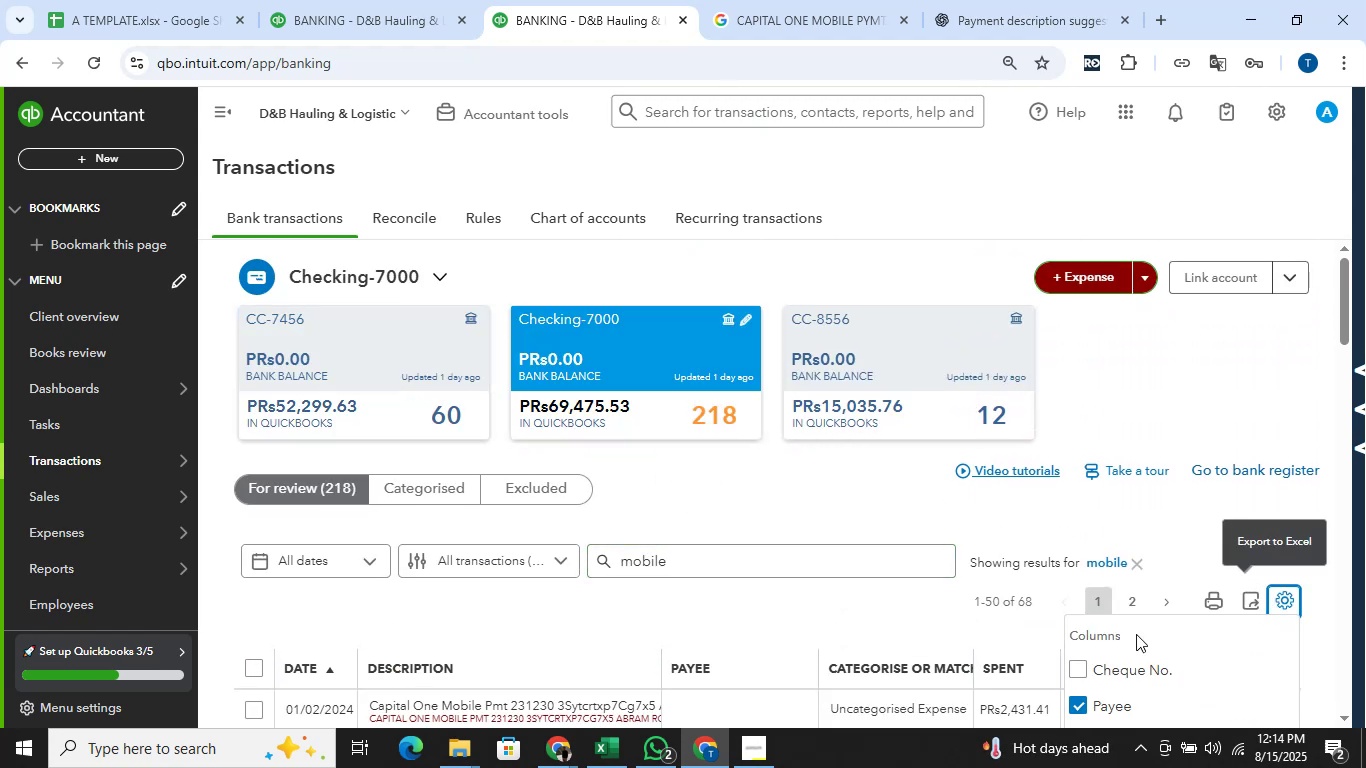 
scroll: coordinate [985, 549], scroll_direction: down, amount: 7.0
 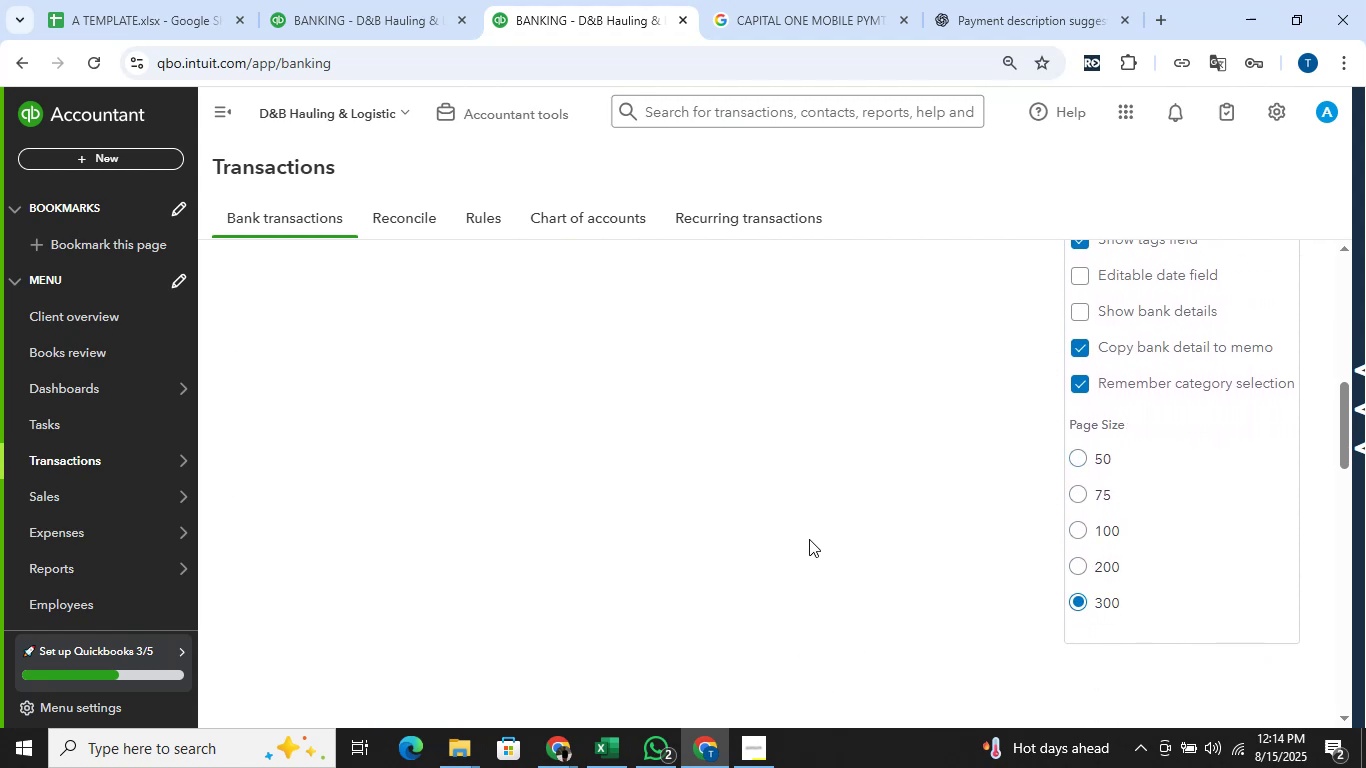 
scroll: coordinate [793, 571], scroll_direction: up, amount: 6.0
 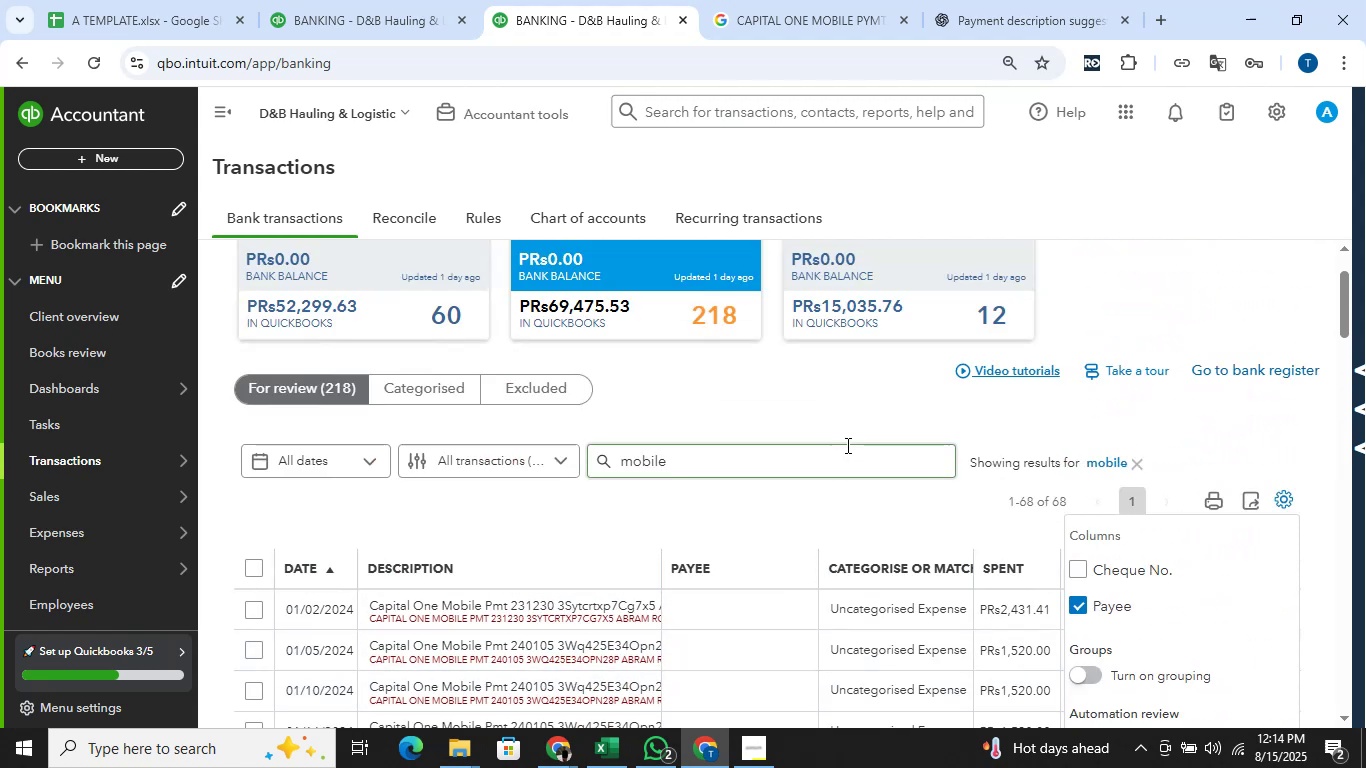 
left_click([835, 413])
 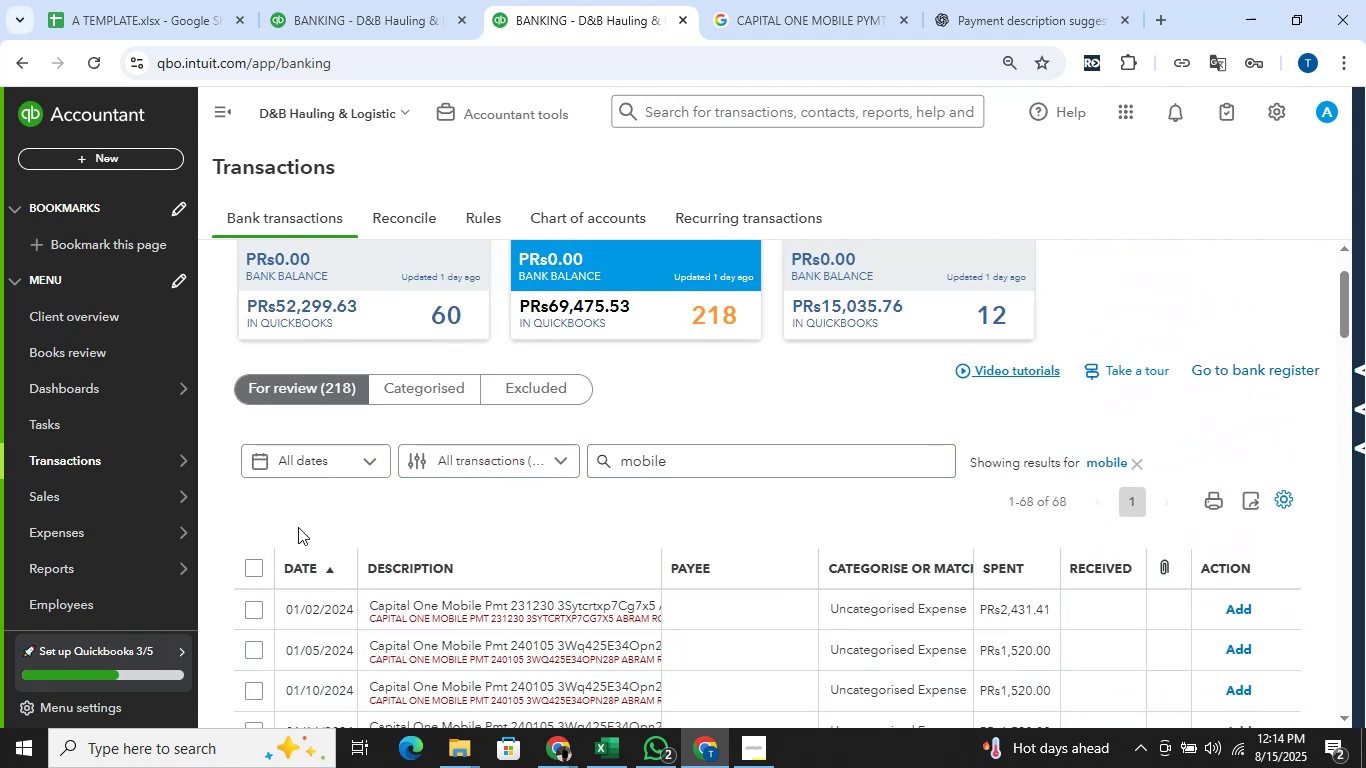 
mouse_move([266, 523])
 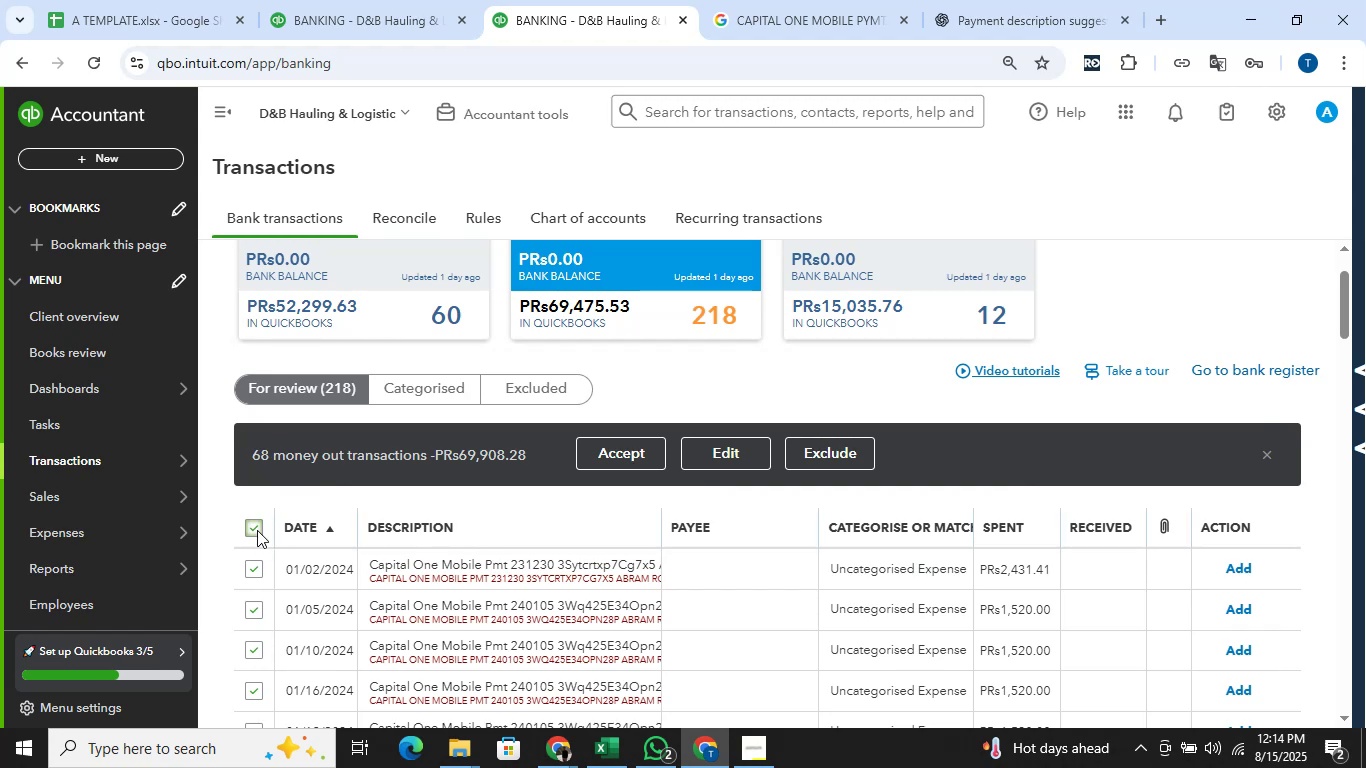 
left_click([257, 530])
 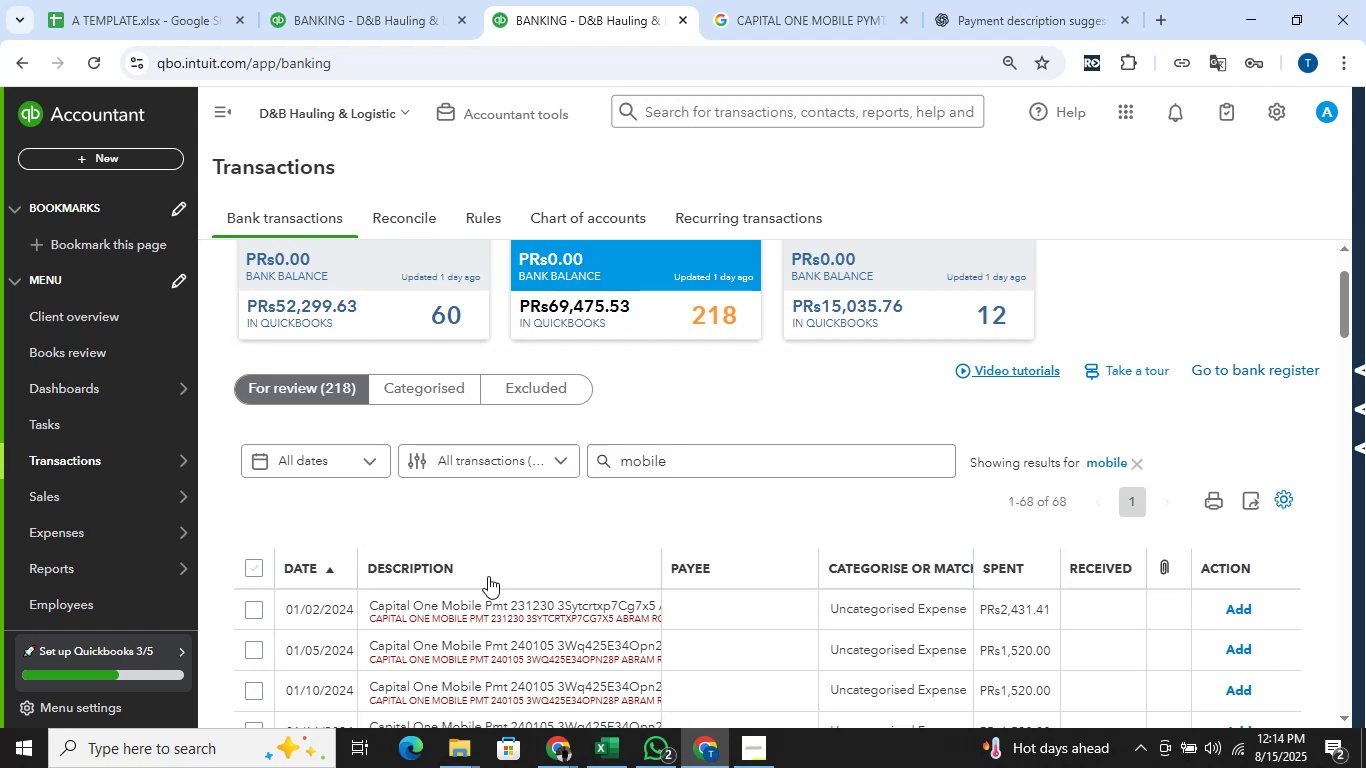 
scroll: coordinate [786, 591], scroll_direction: down, amount: 36.0
 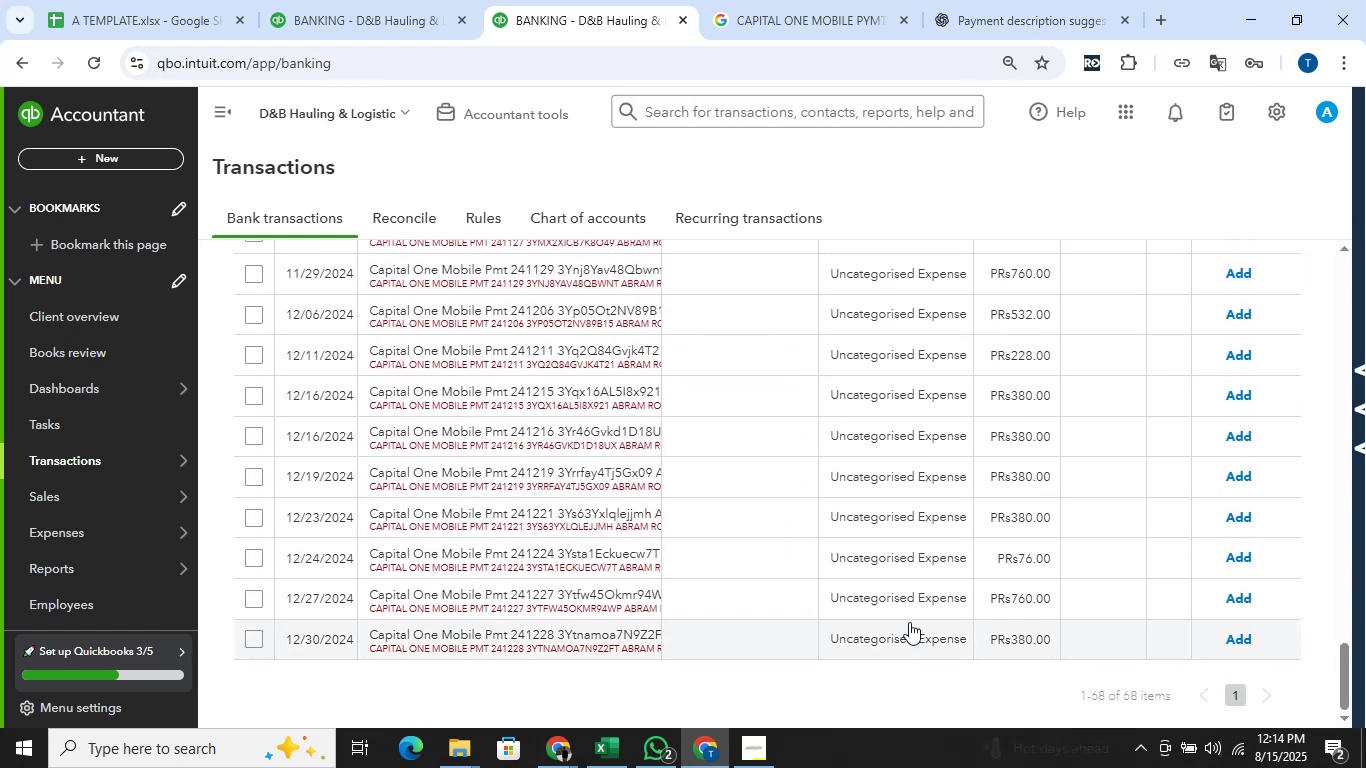 
scroll: coordinate [686, 578], scroll_direction: up, amount: 38.0
 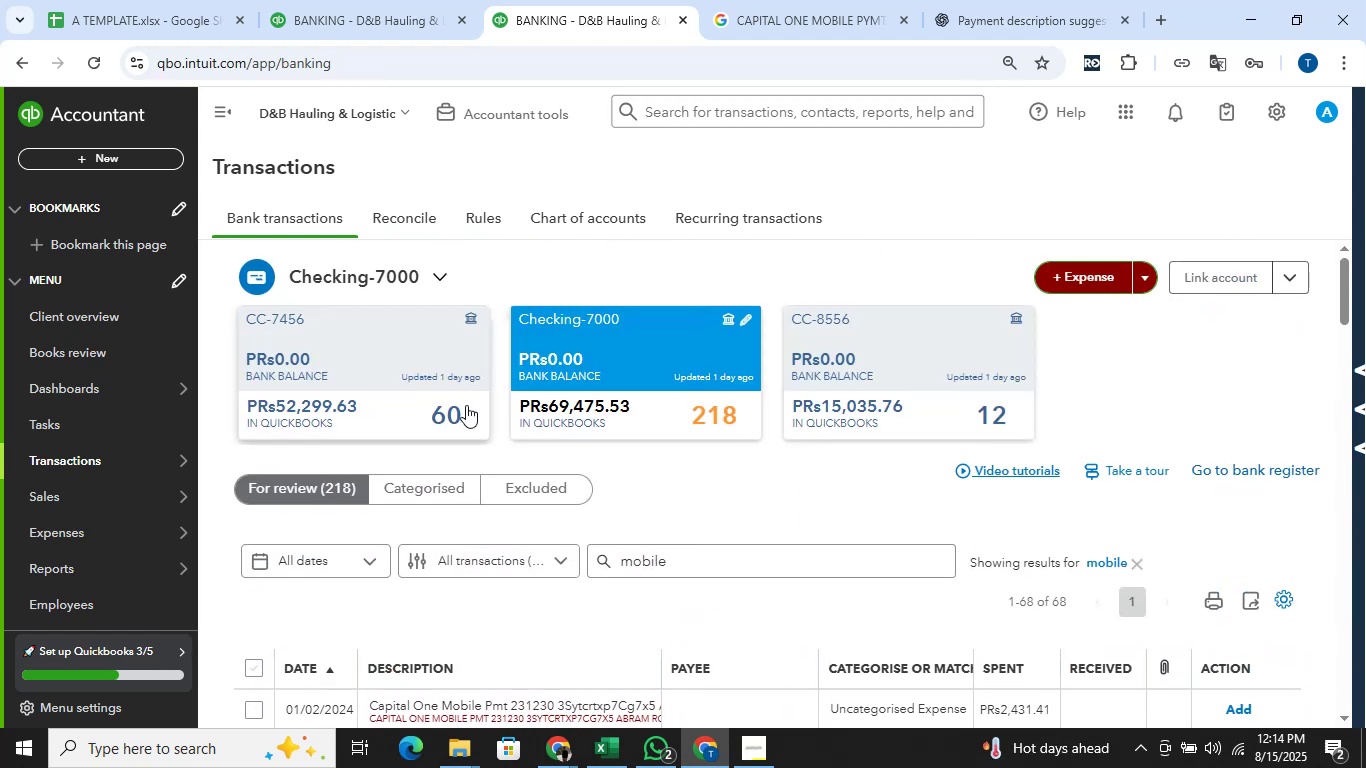 
left_click([439, 406])
 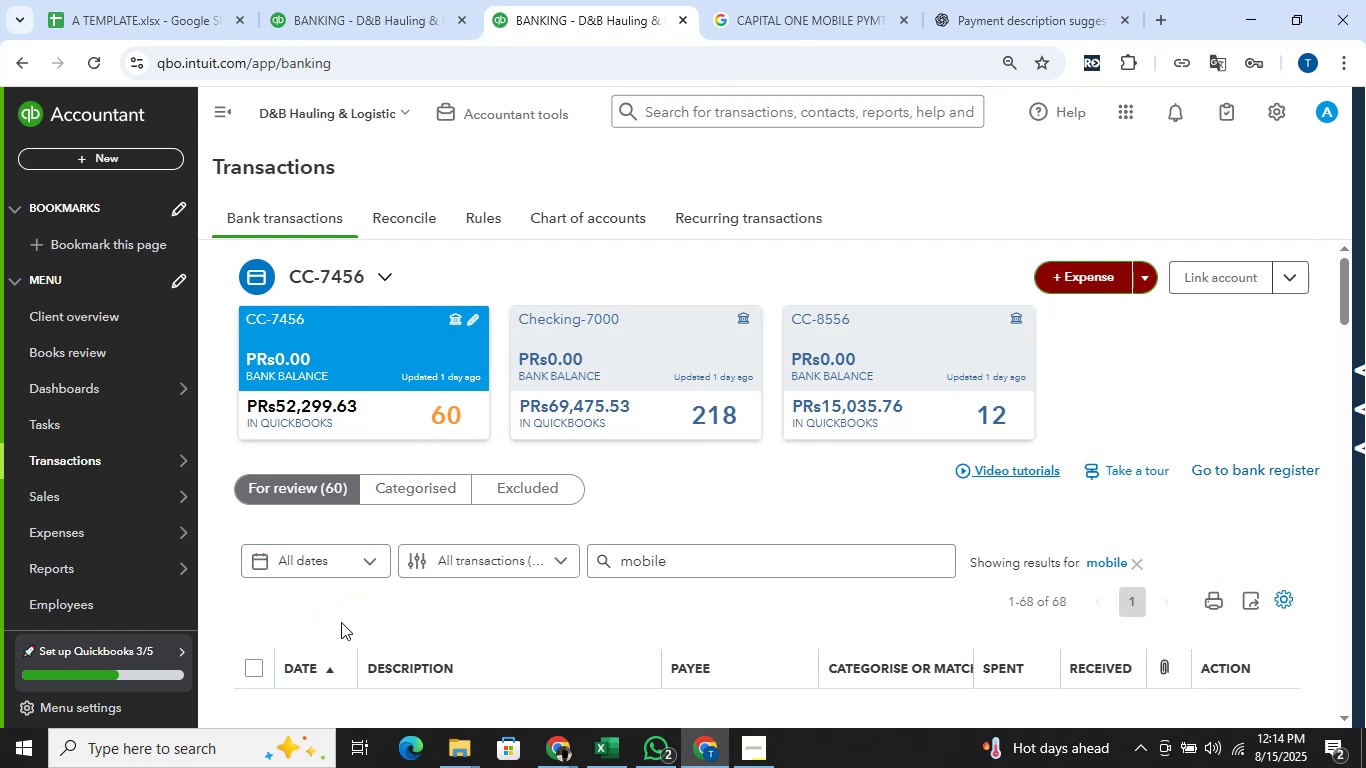 
scroll: coordinate [450, 556], scroll_direction: down, amount: 2.0
 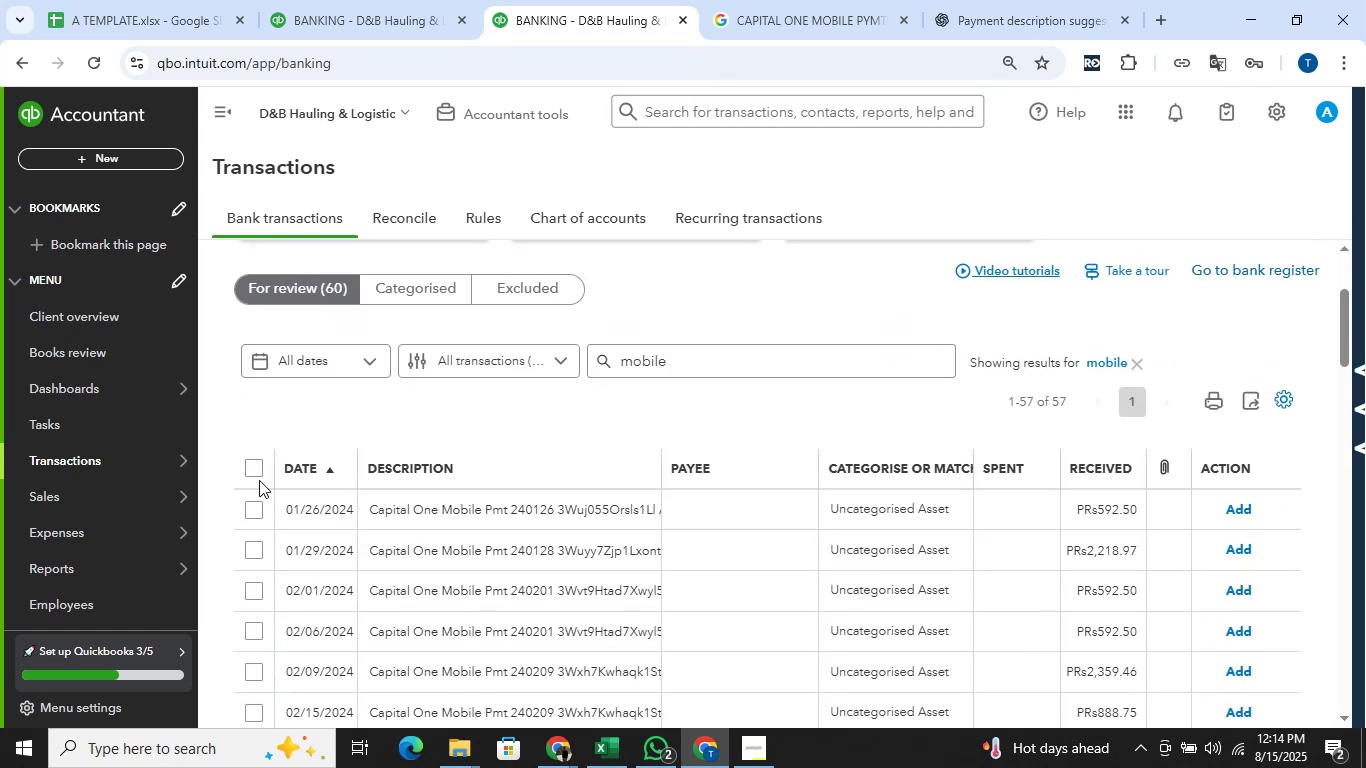 
left_click([256, 464])
 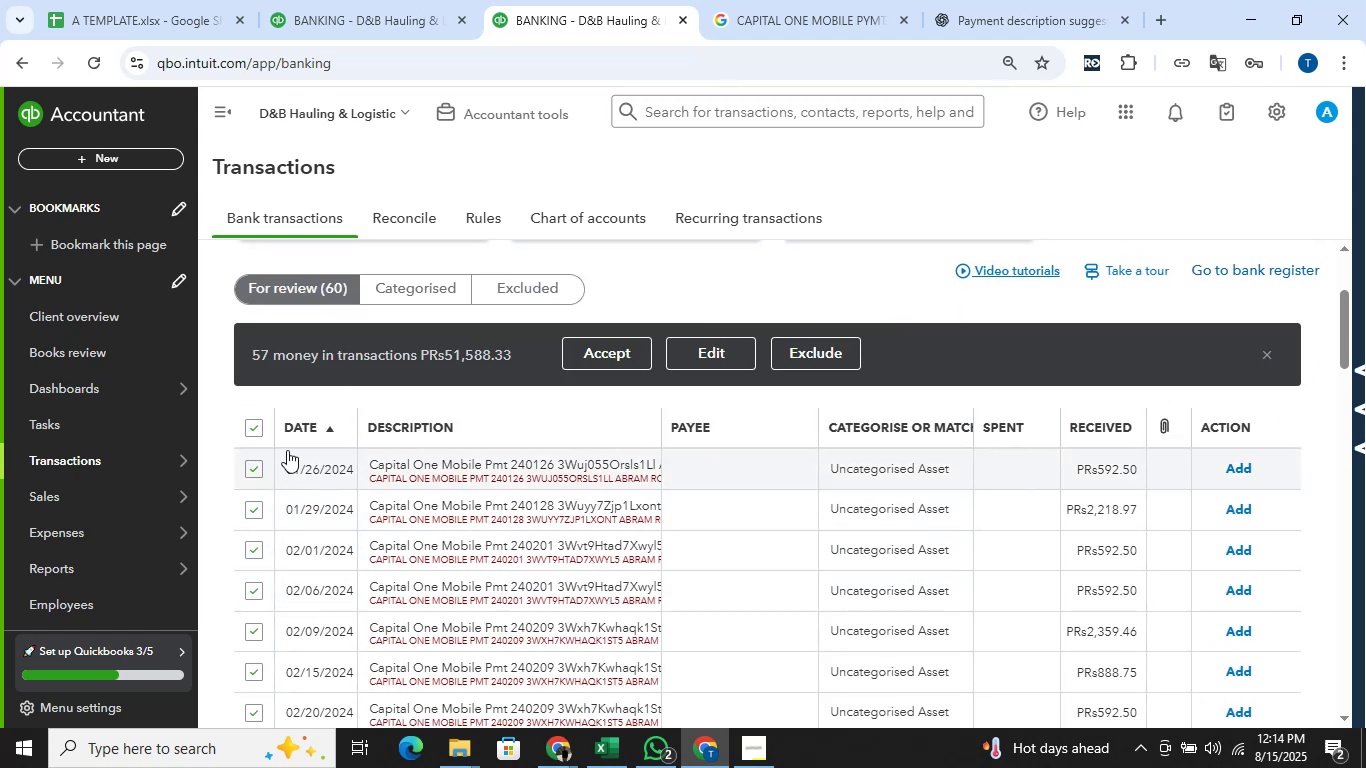 
left_click([258, 428])
 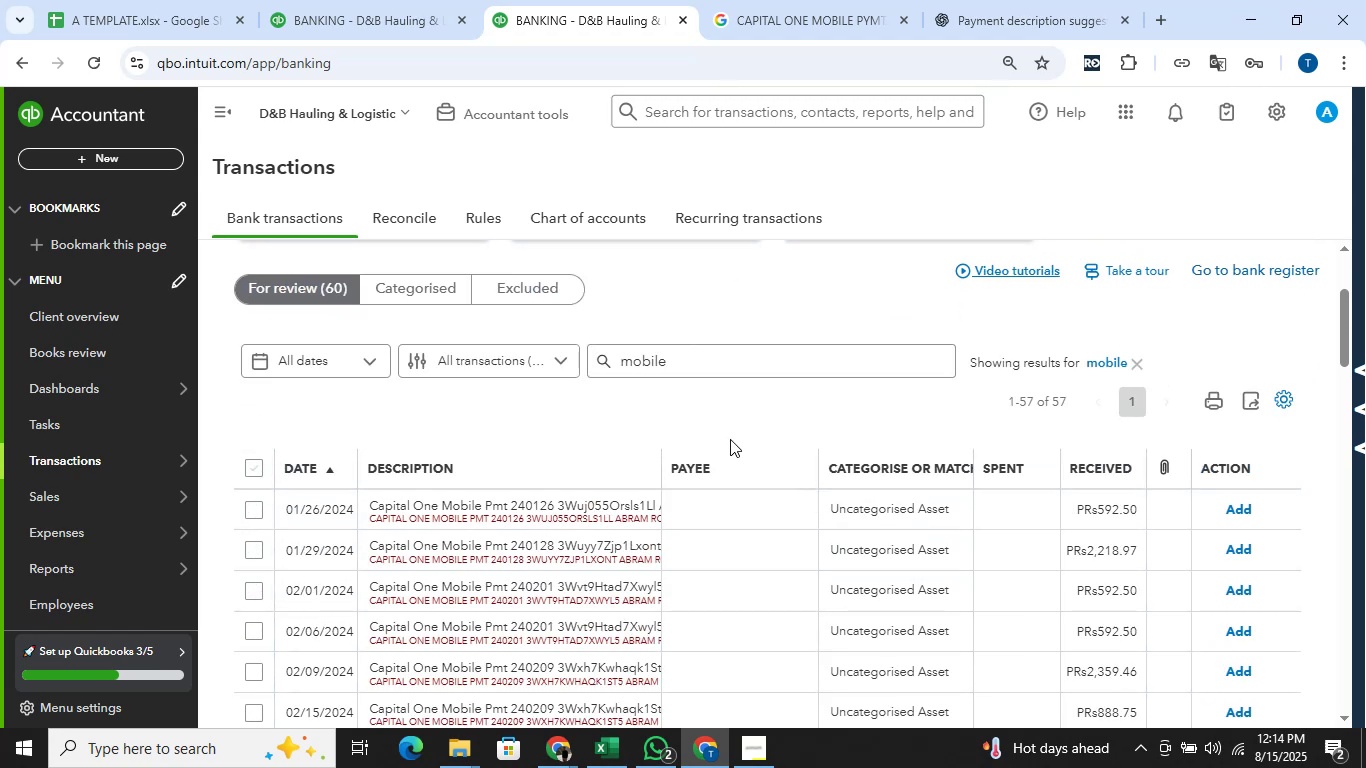 
scroll: coordinate [688, 480], scroll_direction: up, amount: 3.0
 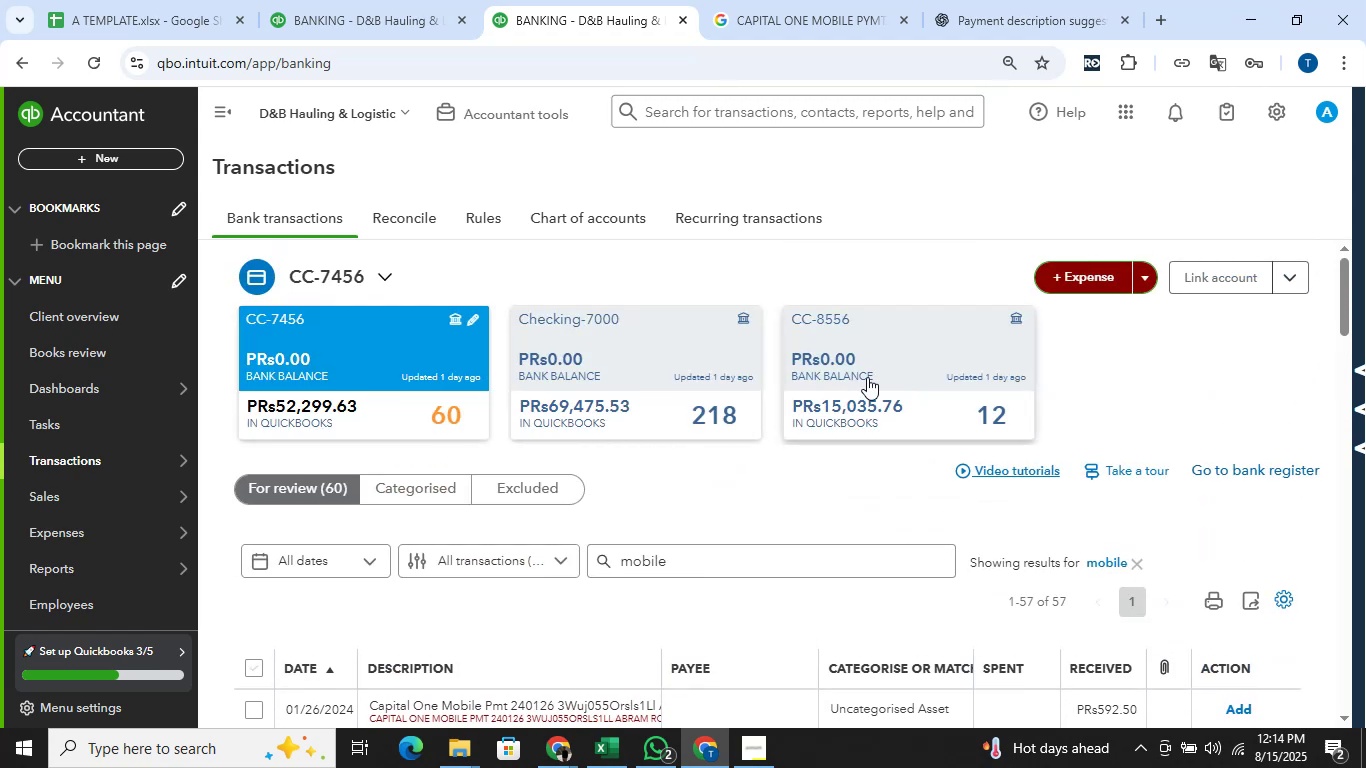 
left_click([947, 377])
 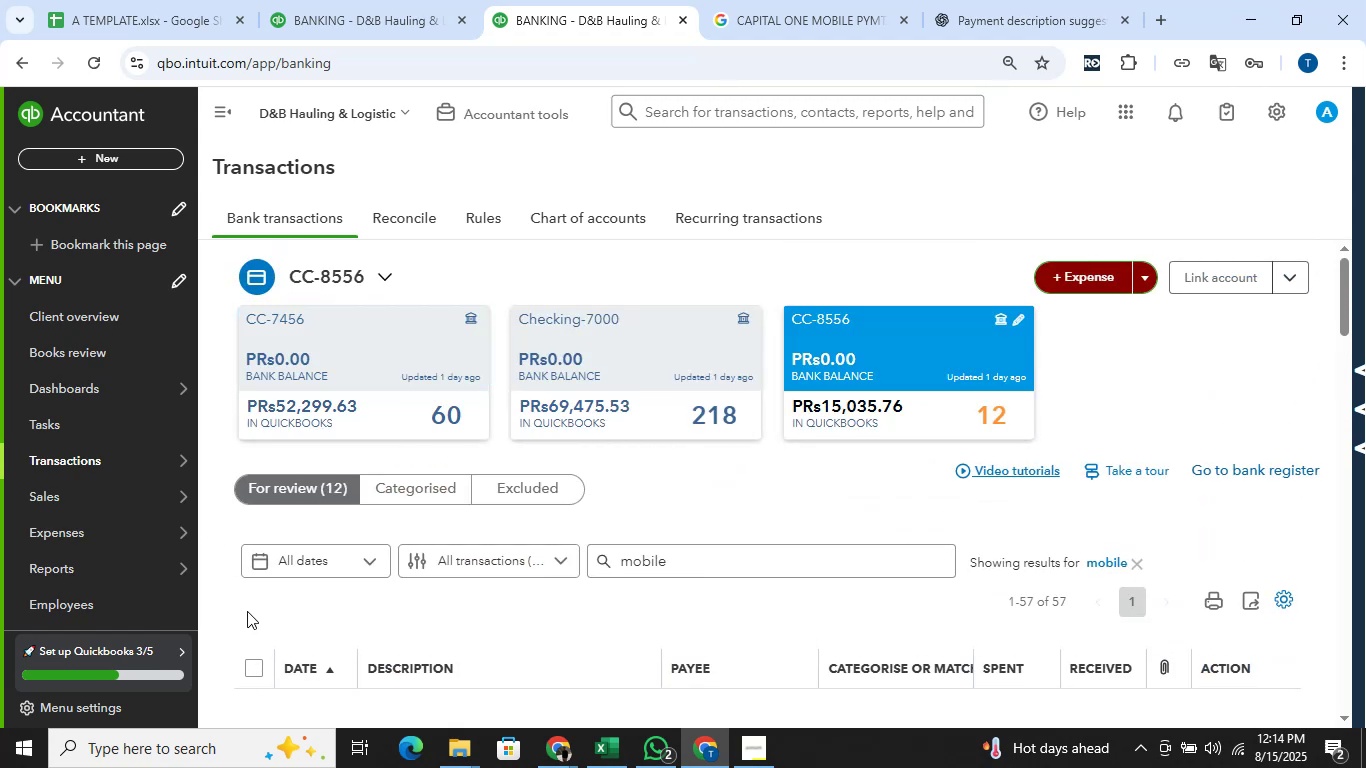 
scroll: coordinate [259, 639], scroll_direction: down, amount: 1.0
 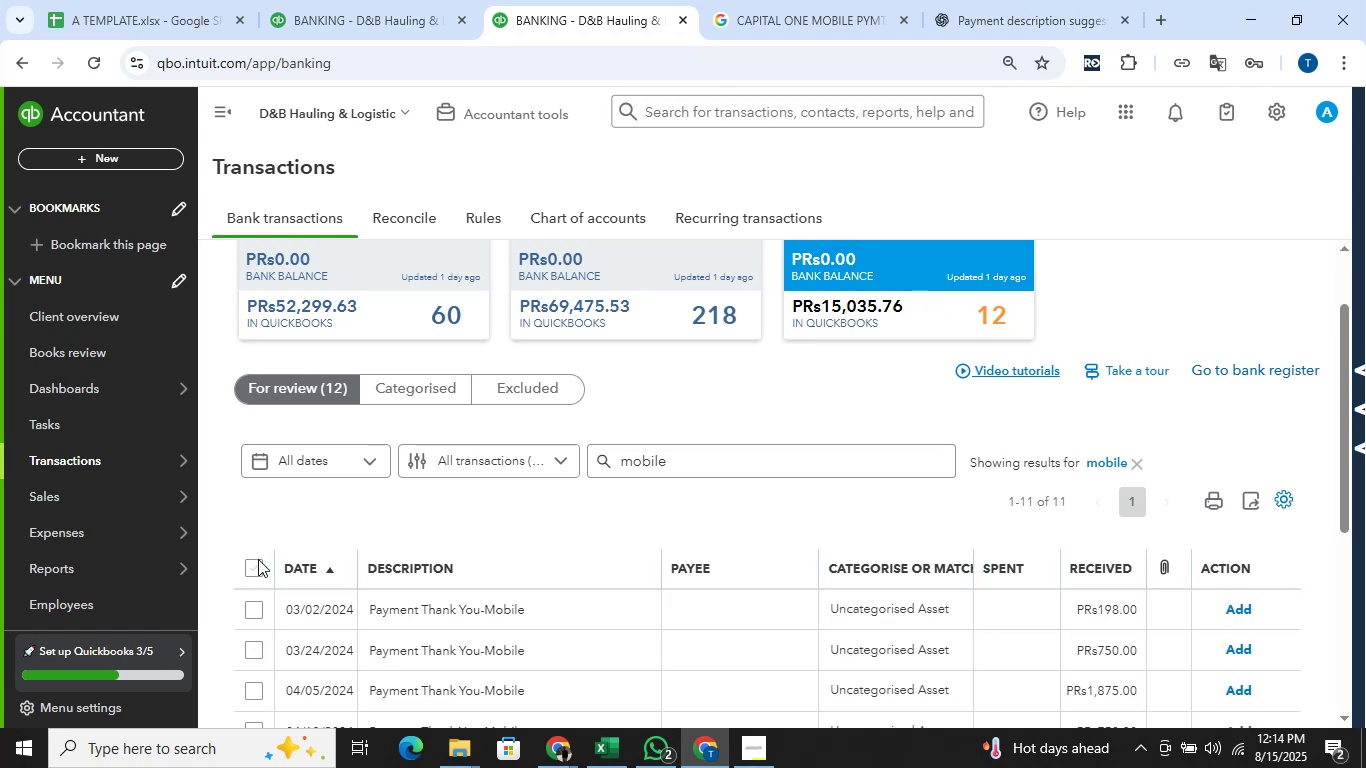 
left_click([255, 569])
 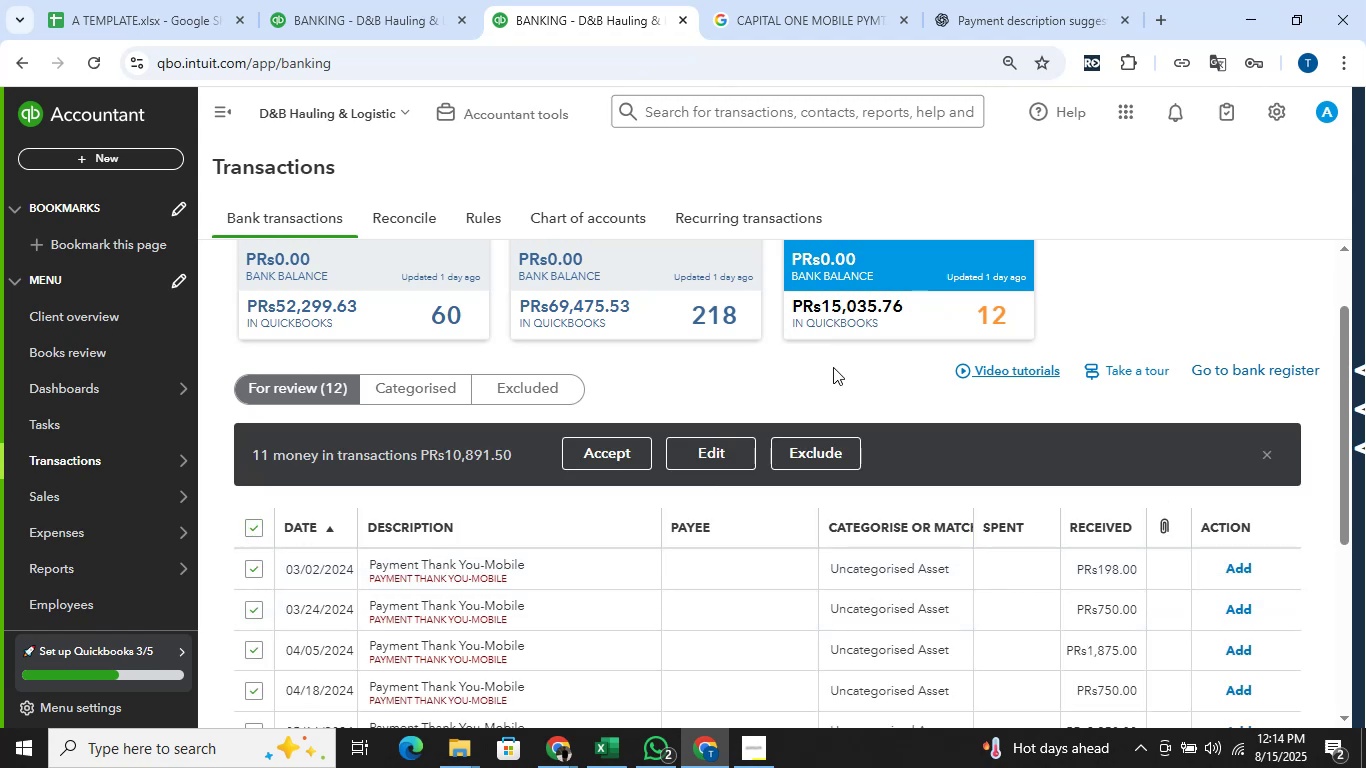 
wait(10.29)
 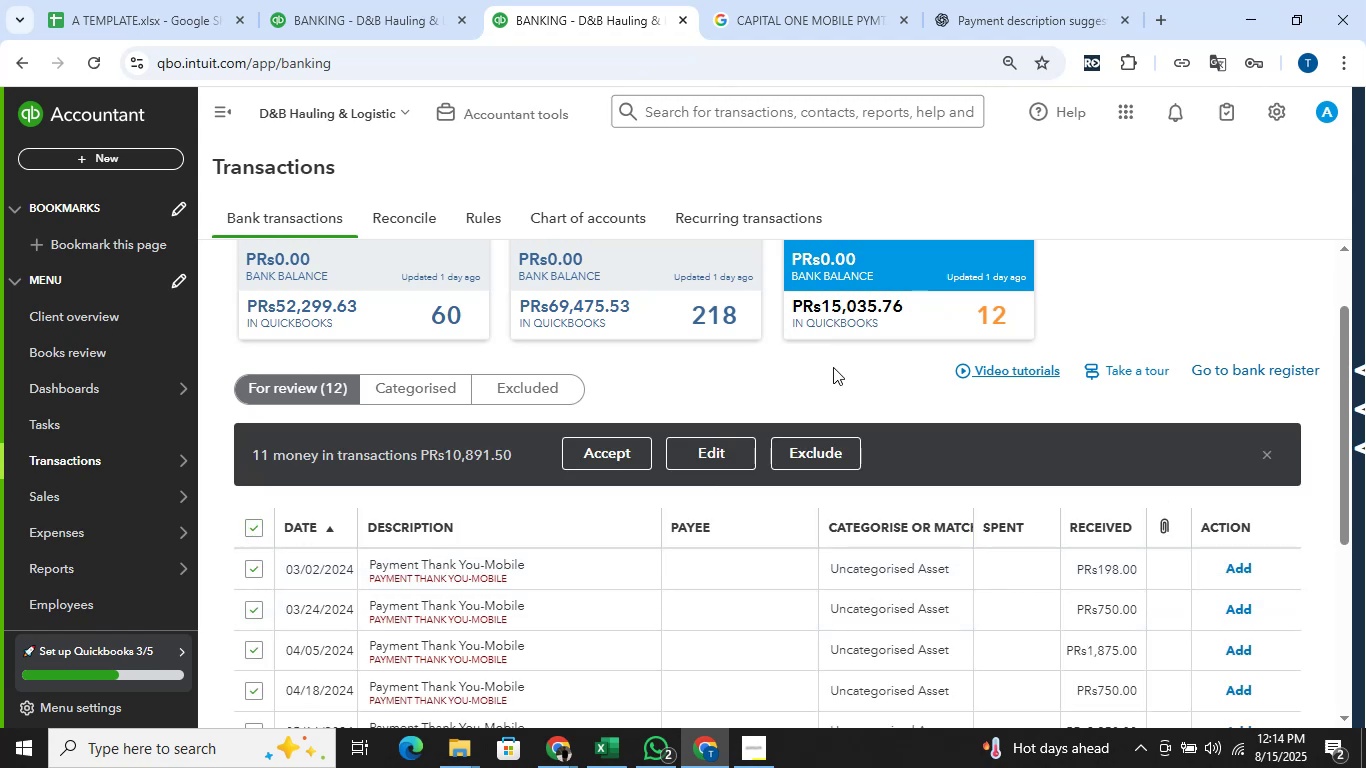 
left_click([246, 532])
 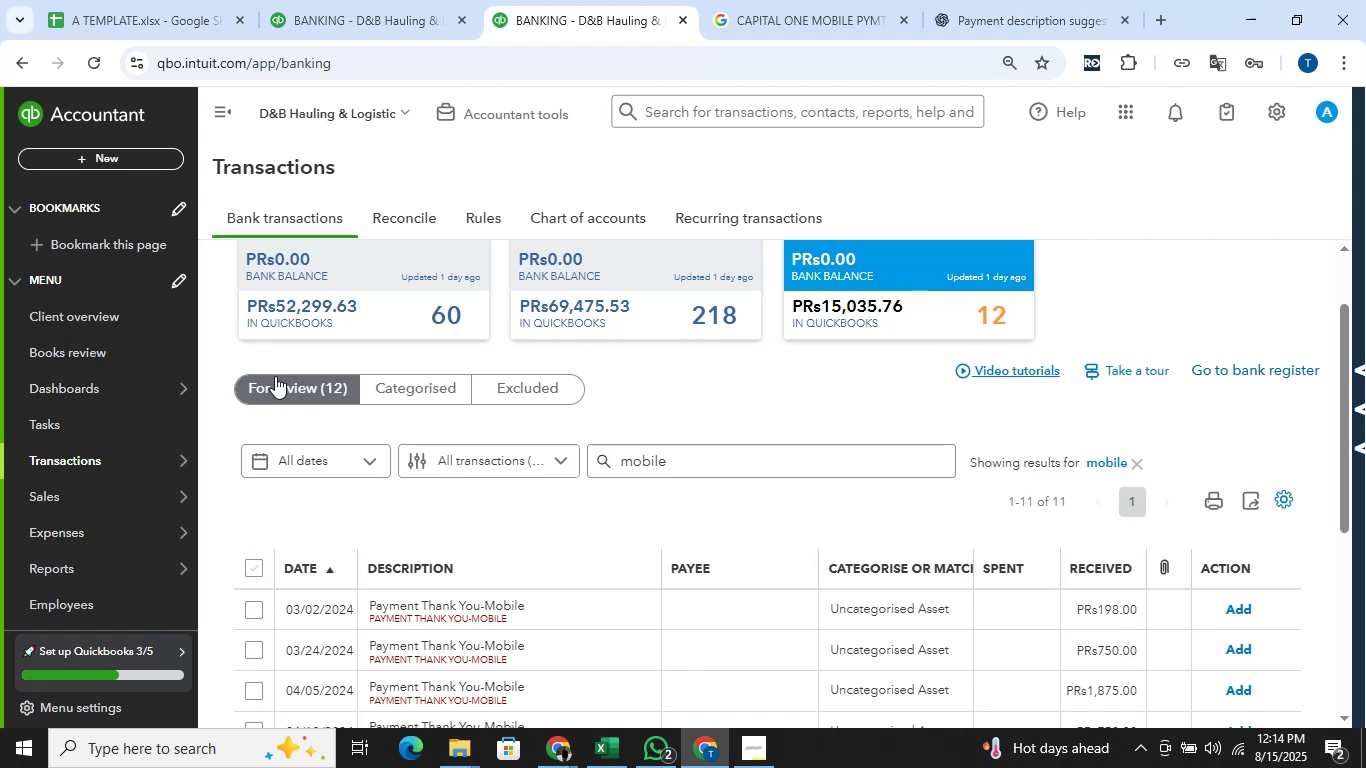 
left_click([306, 318])
 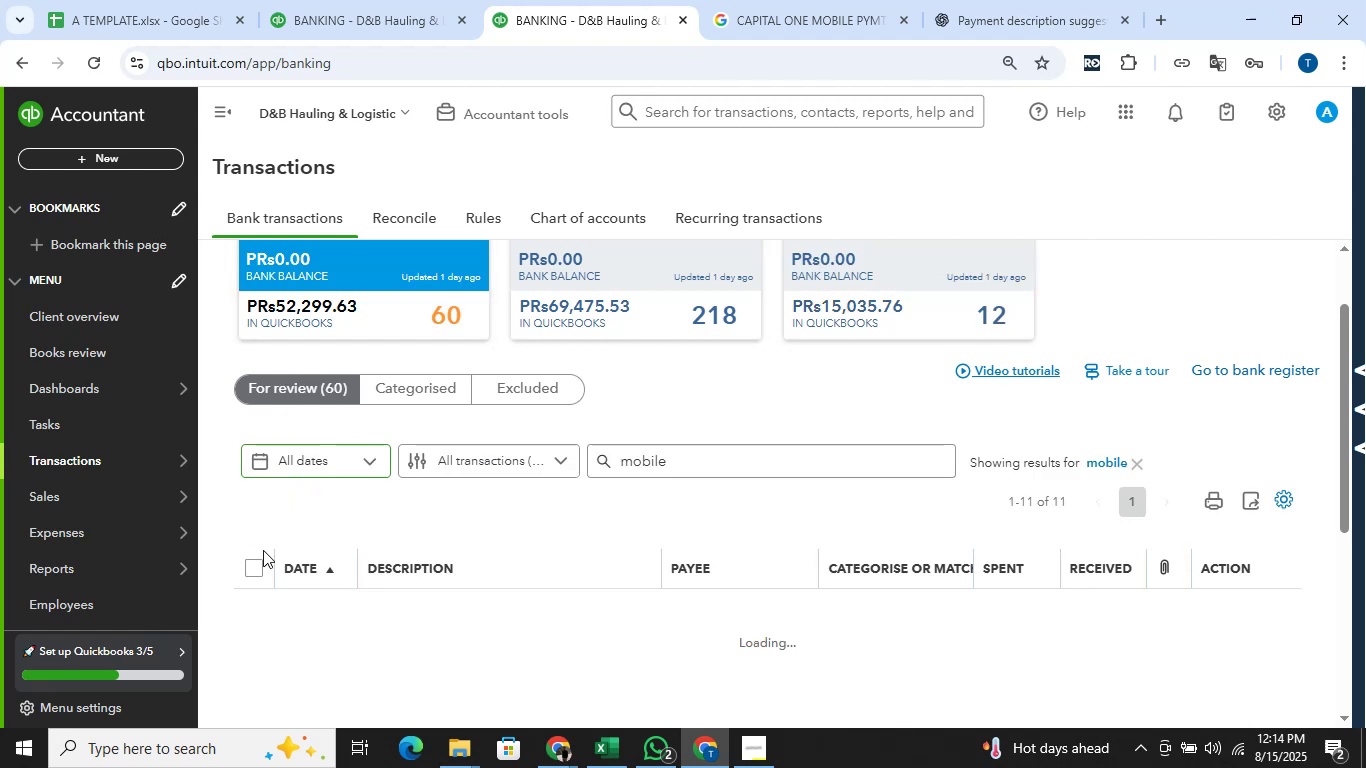 
left_click([260, 566])
 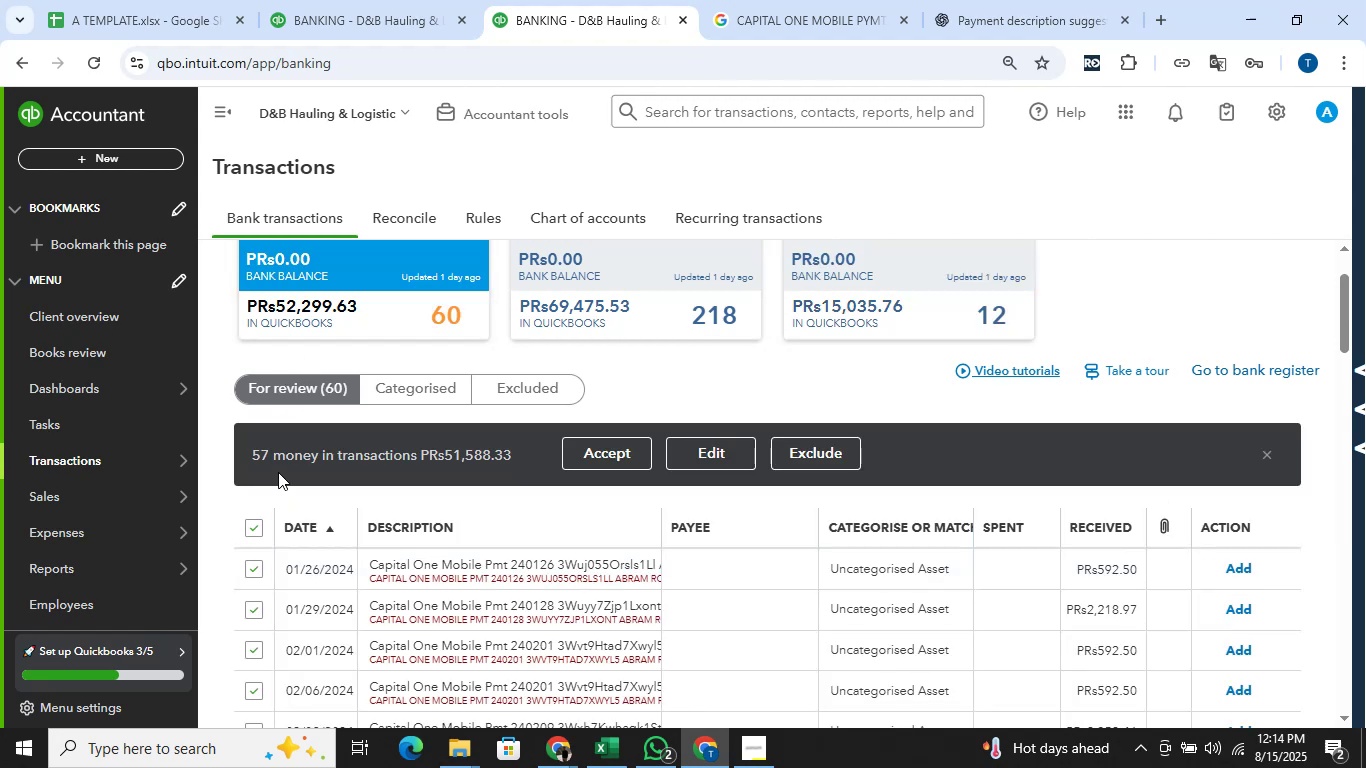 
left_click([623, 264])
 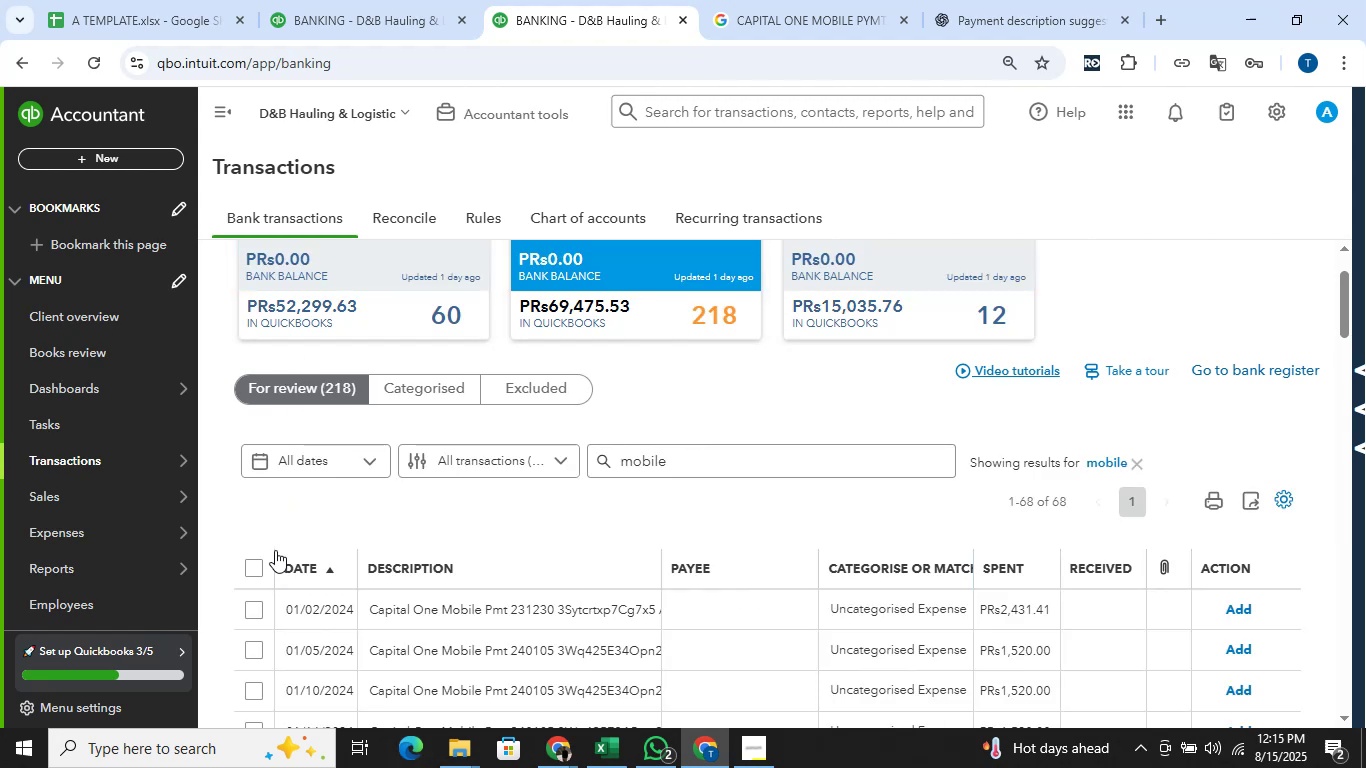 
left_click([250, 563])
 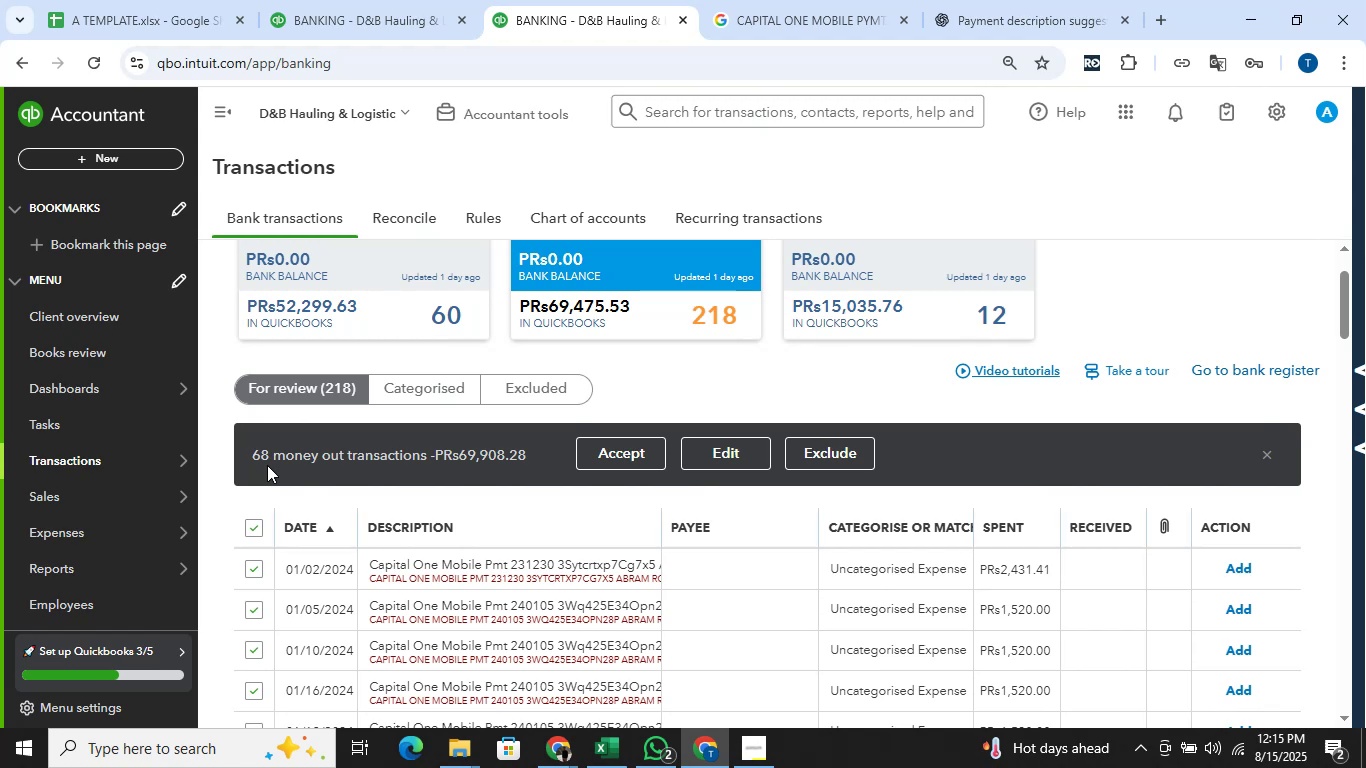 
wait(27.94)
 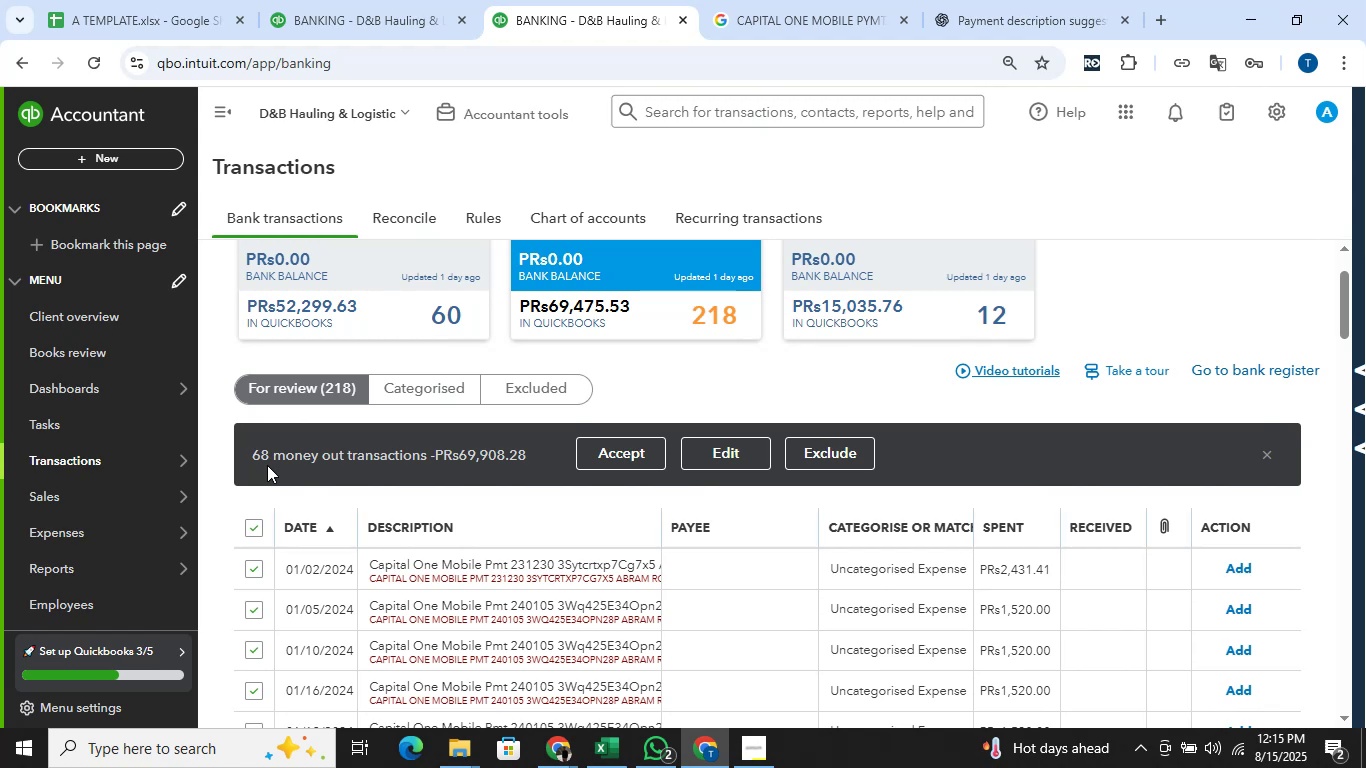 
double_click([254, 532])
 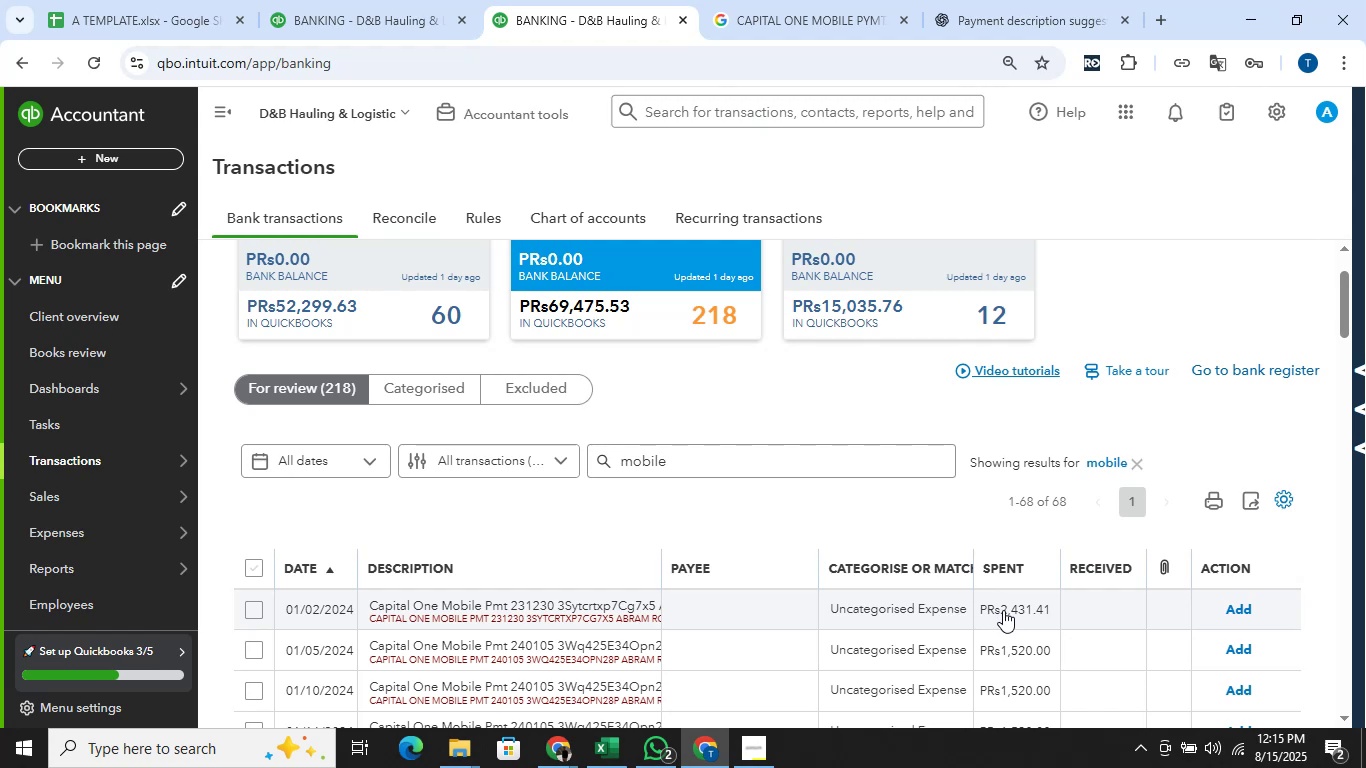 
left_click([920, 294])
 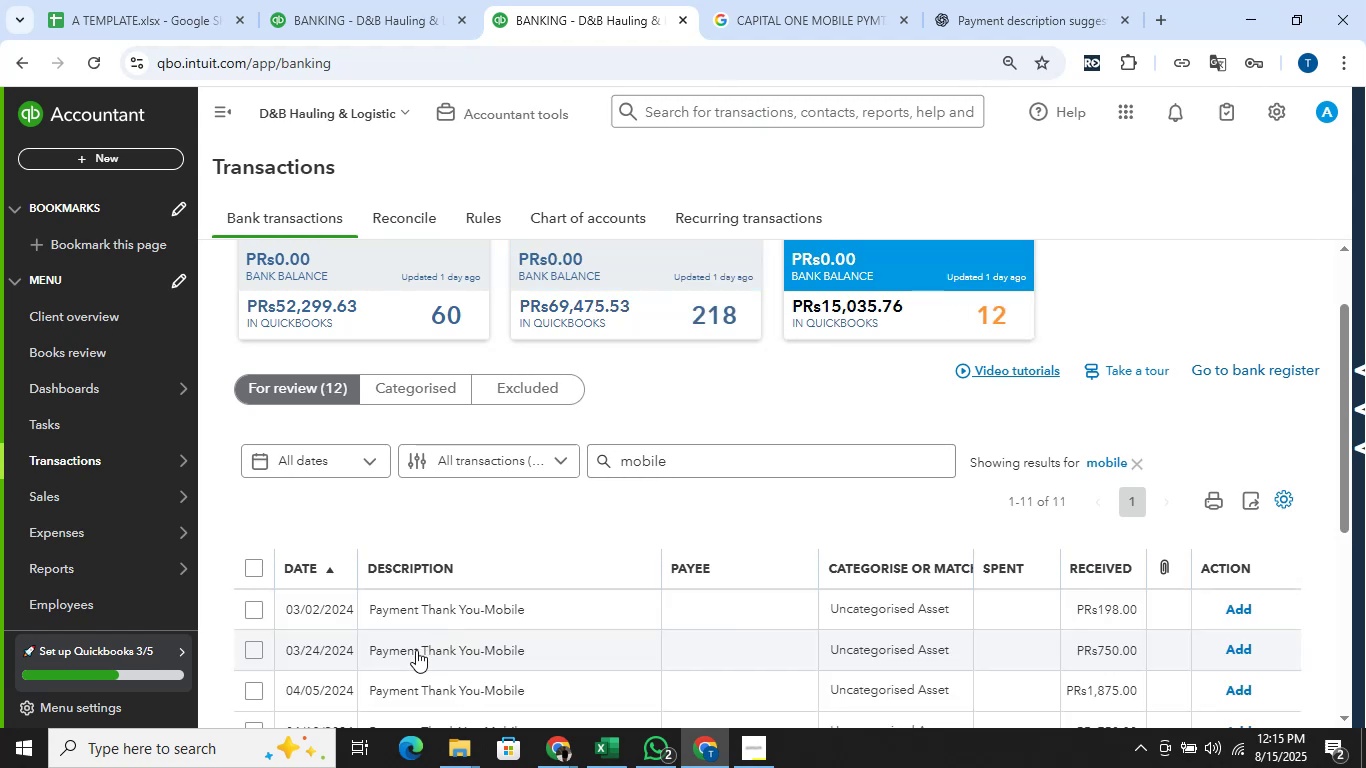 
scroll: coordinate [390, 669], scroll_direction: none, amount: 0.0
 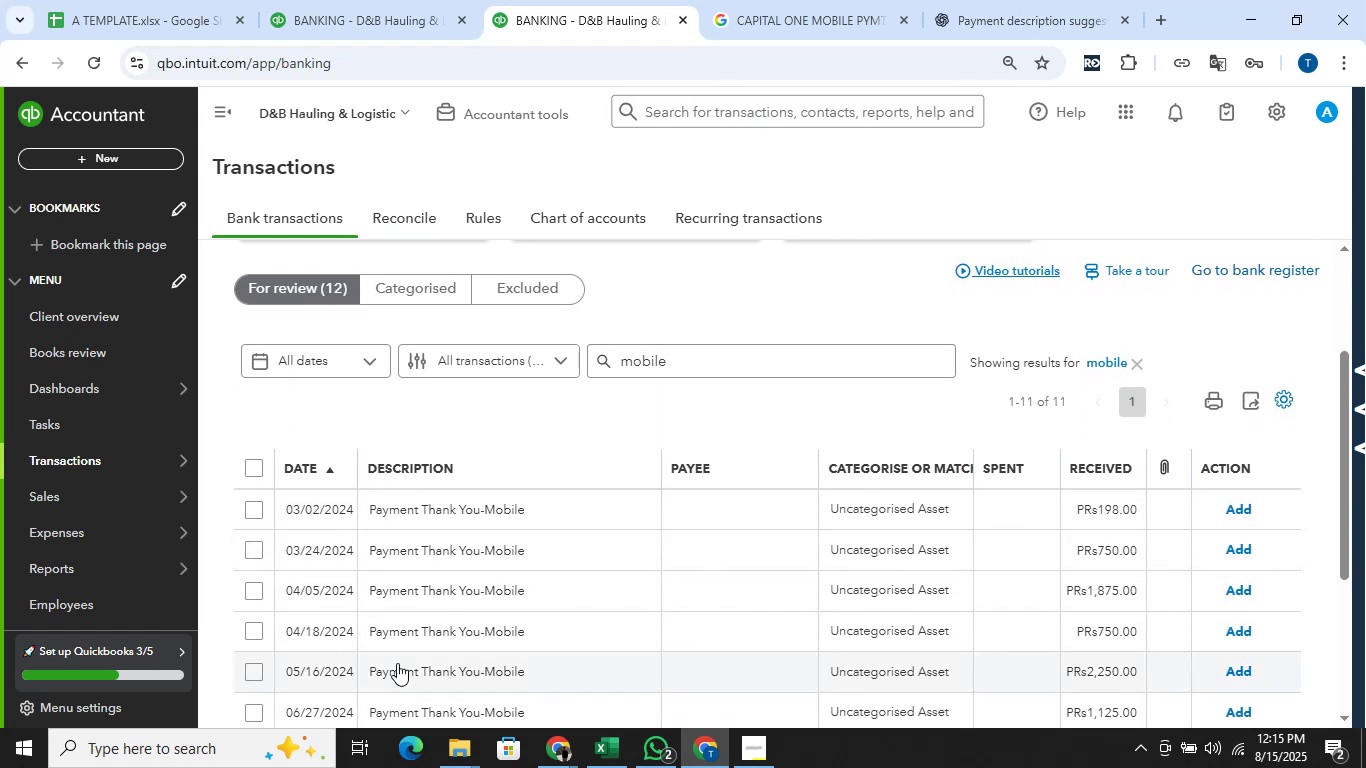 
scroll: coordinate [397, 660], scroll_direction: up, amount: 2.0
 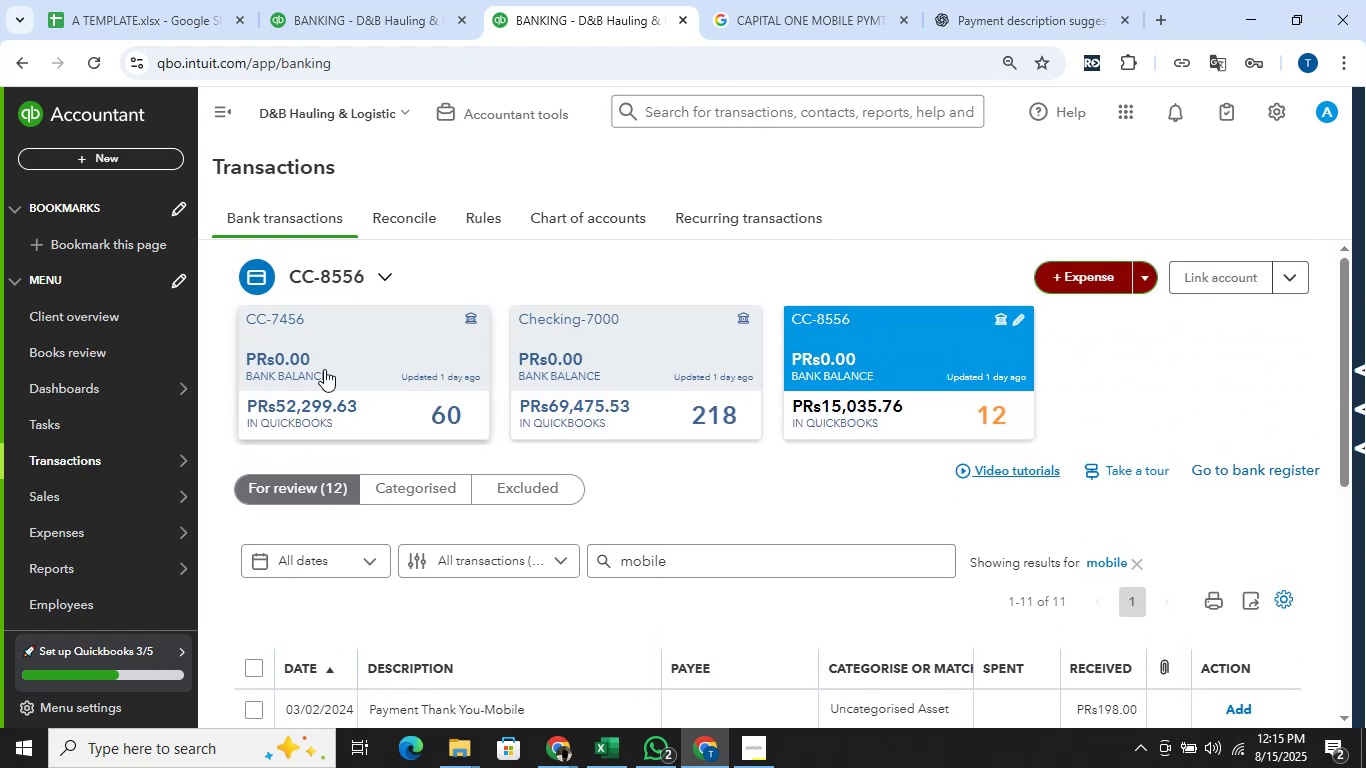 
left_click([352, 356])
 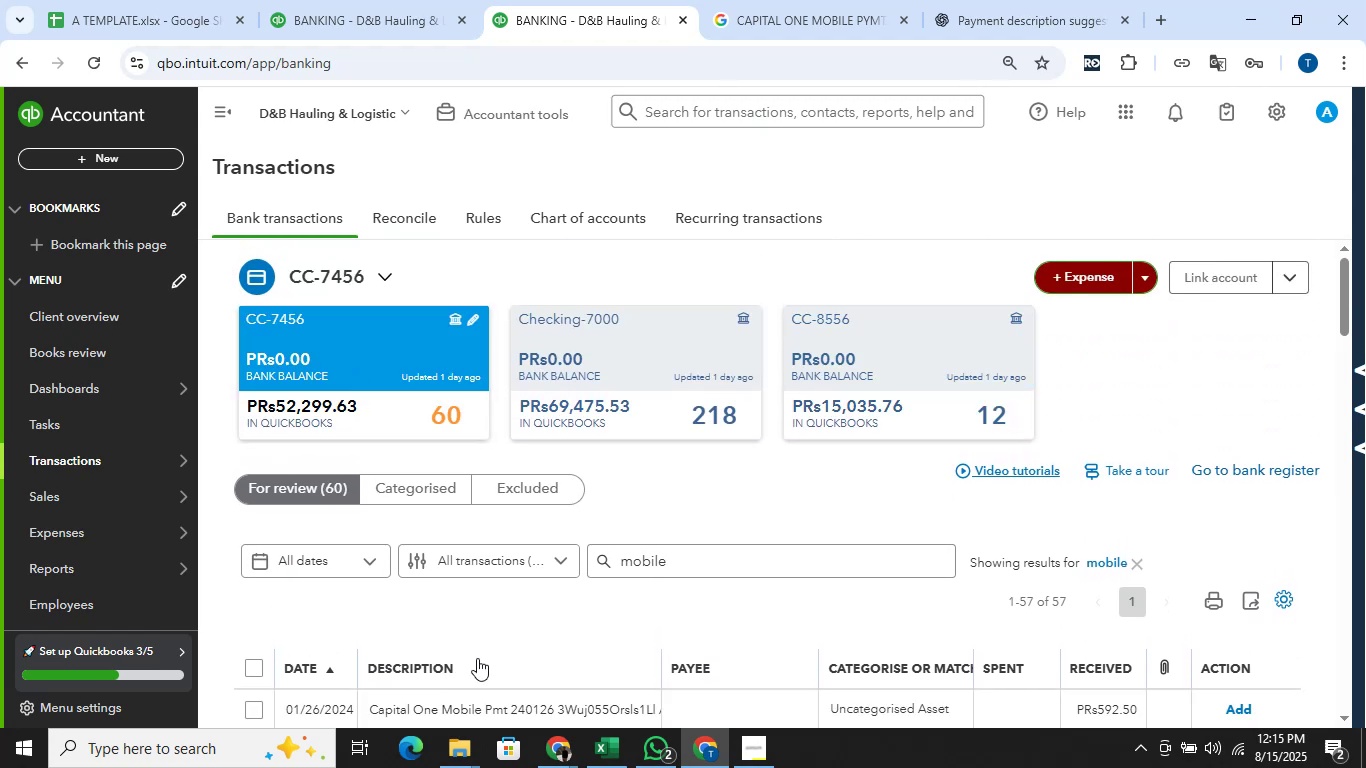 
scroll: coordinate [492, 621], scroll_direction: down, amount: 2.0
 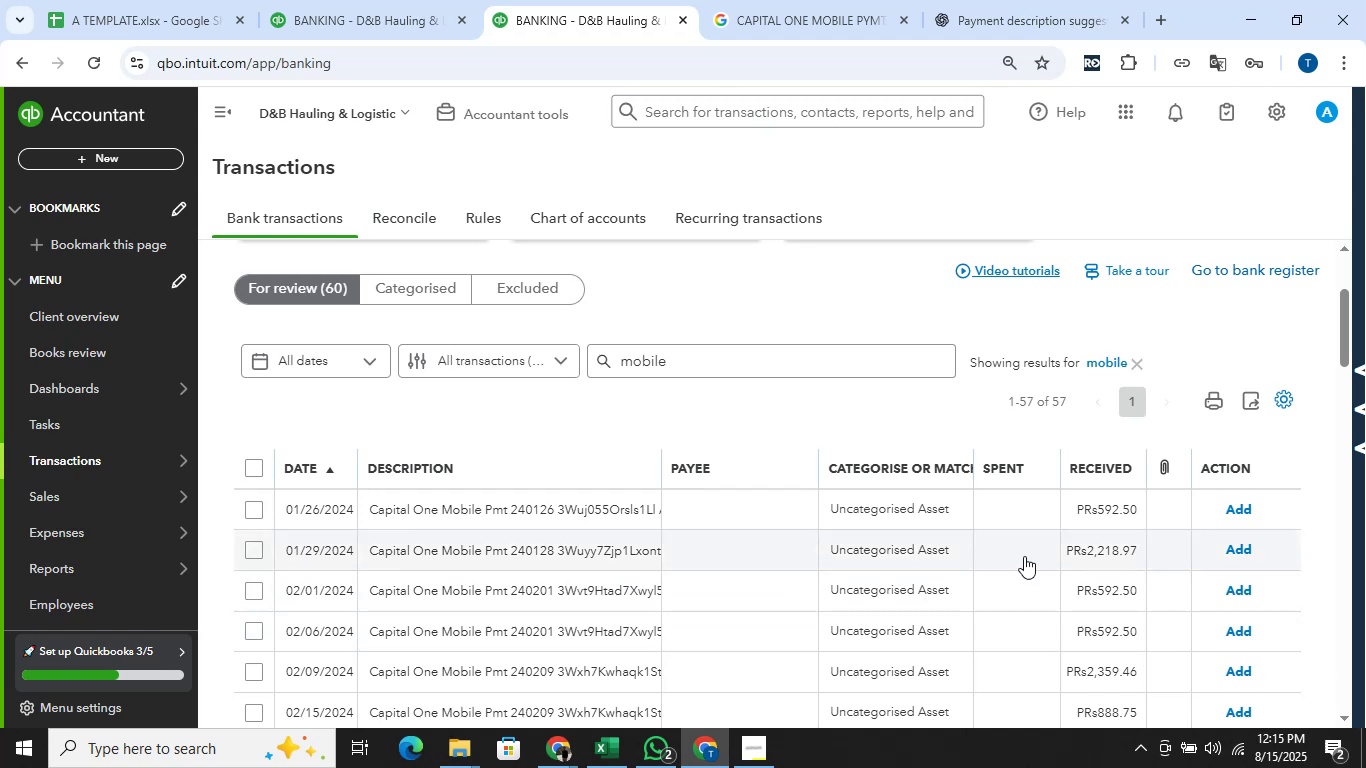 
wait(10.99)
 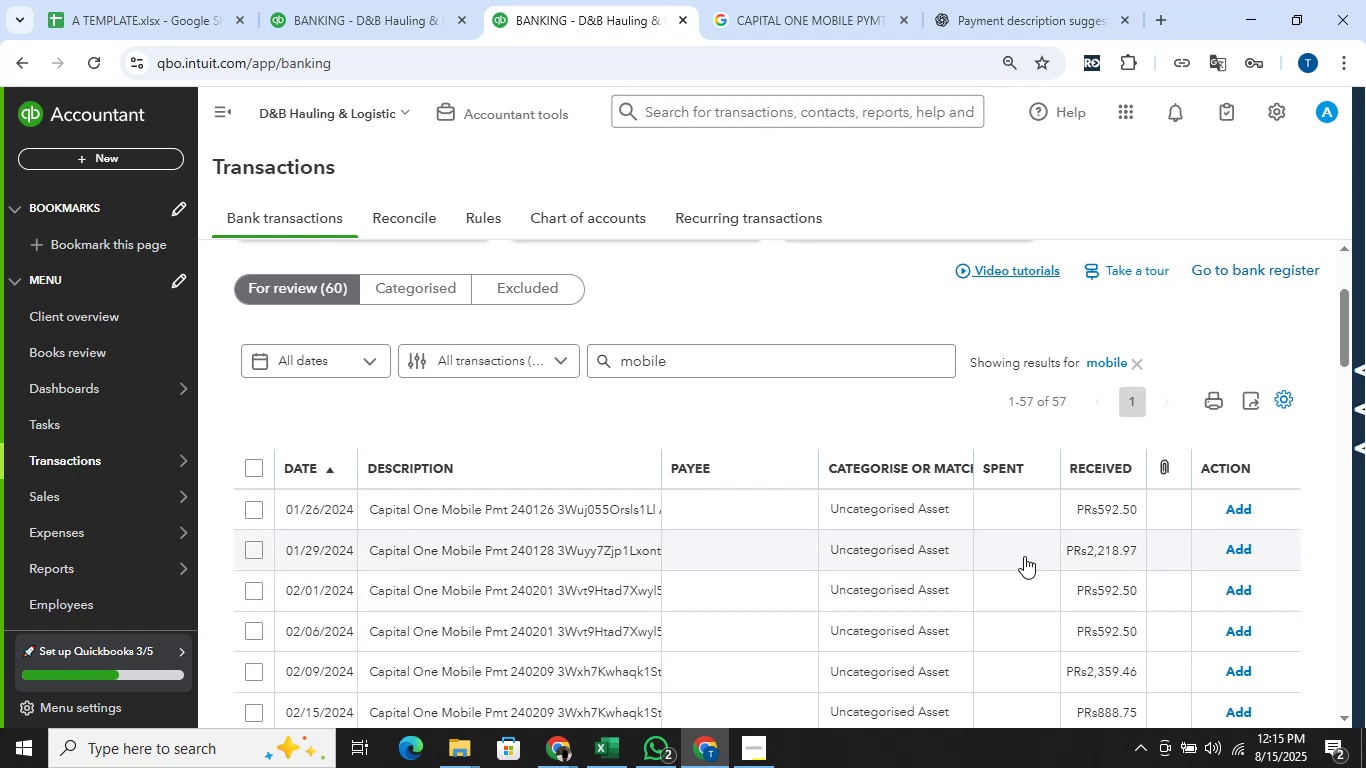 
scroll: coordinate [1021, 552], scroll_direction: up, amount: 3.0
 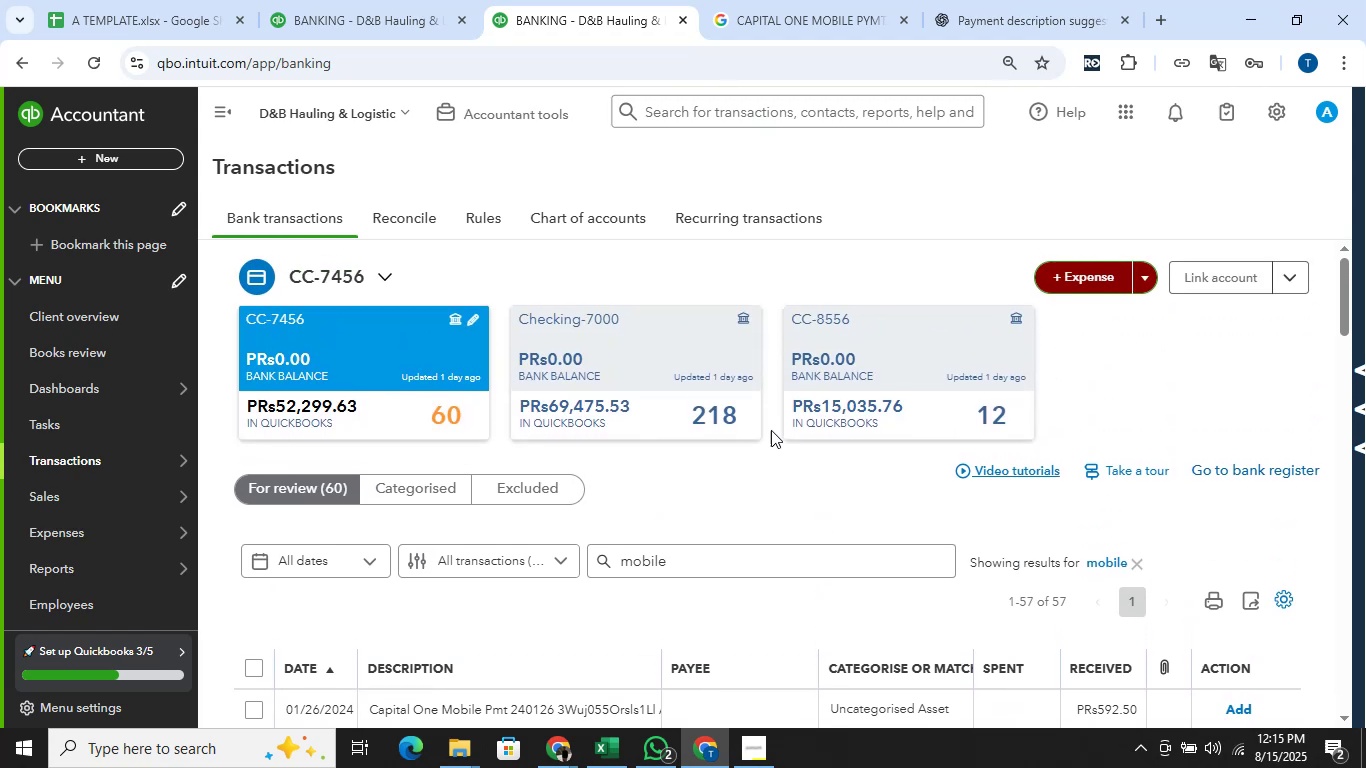 
left_click([722, 402])
 